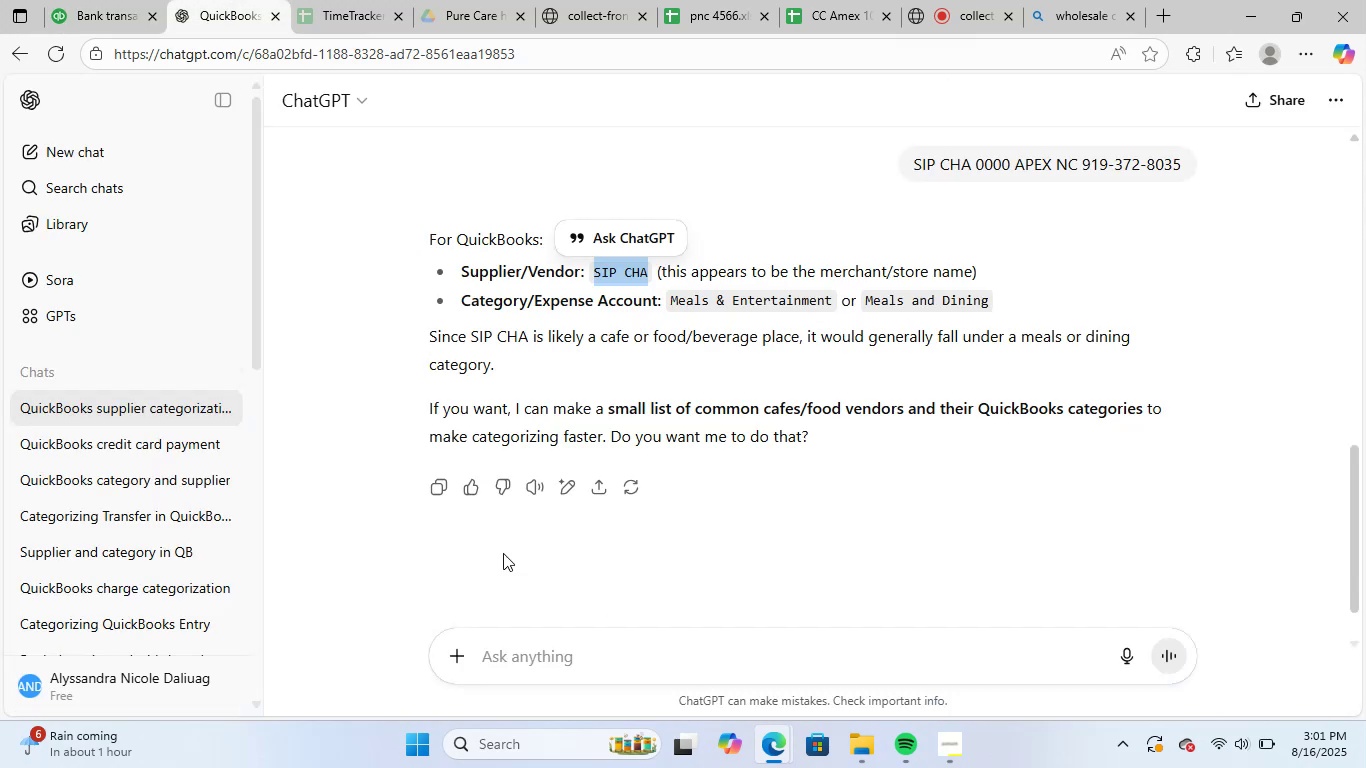 
left_click([574, 656])
 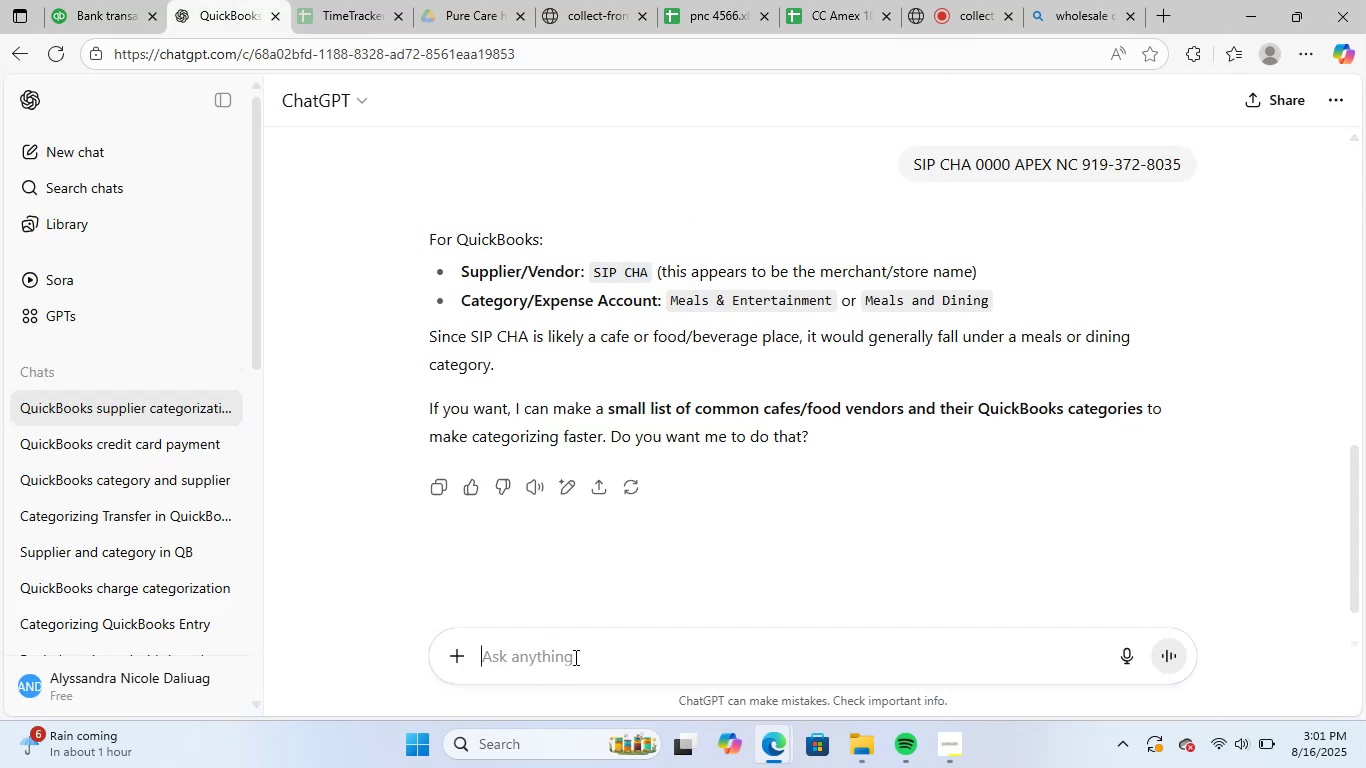 
key(Control+V)
 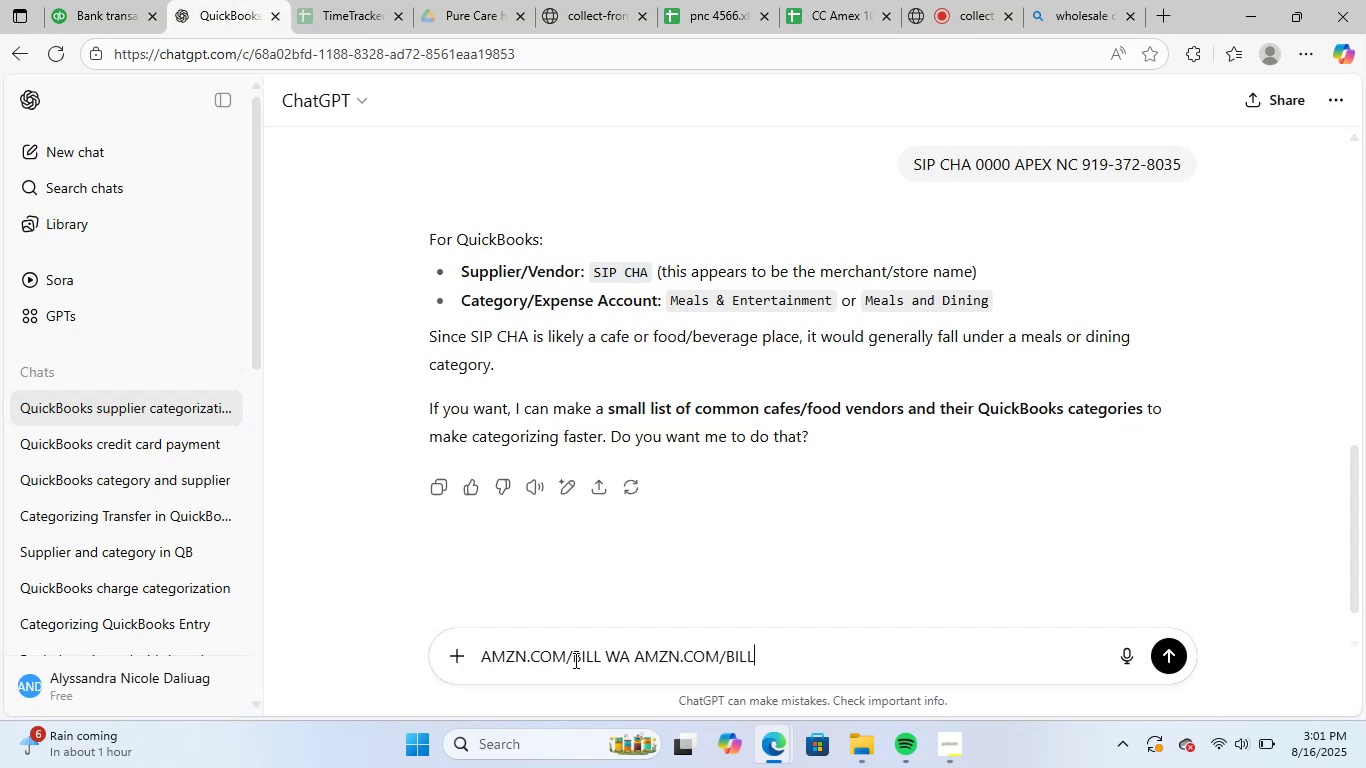 
key(NumpadEnter)
 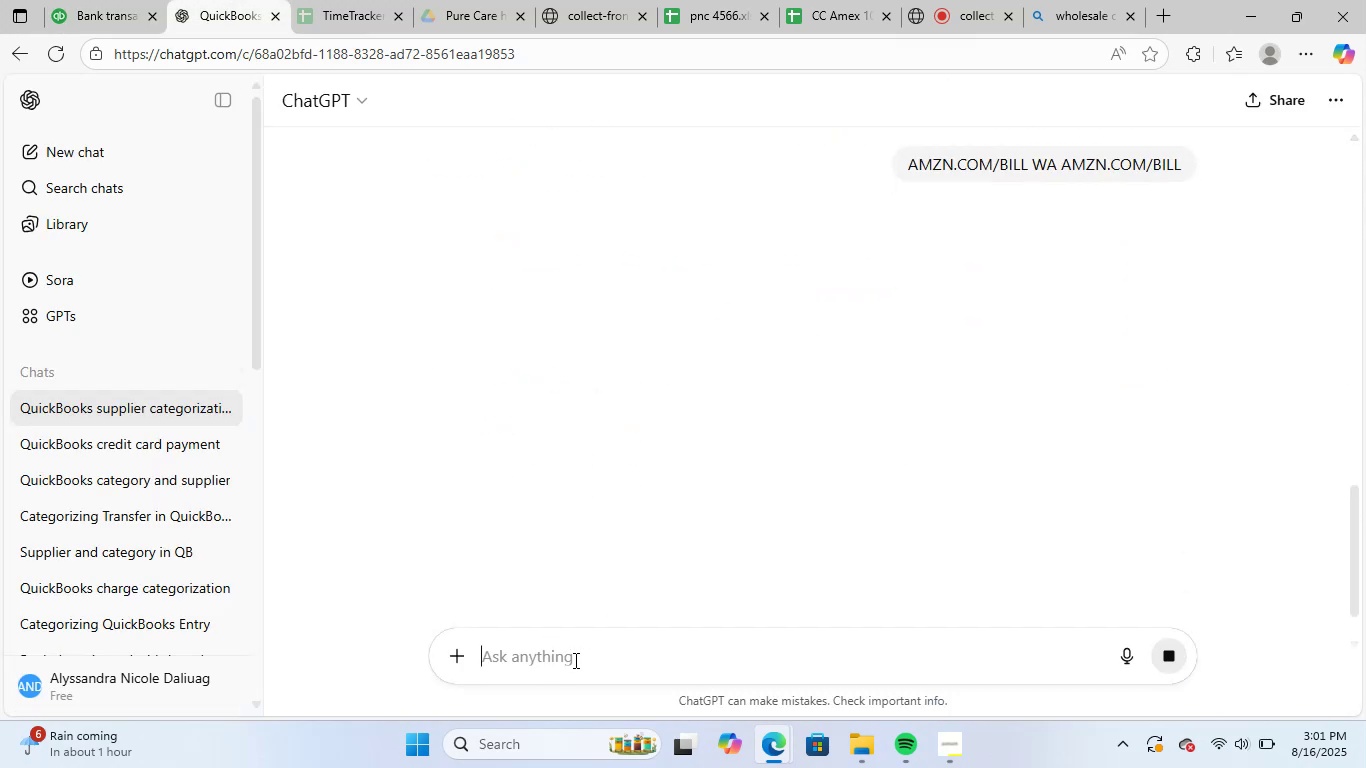 
wait(8.8)
 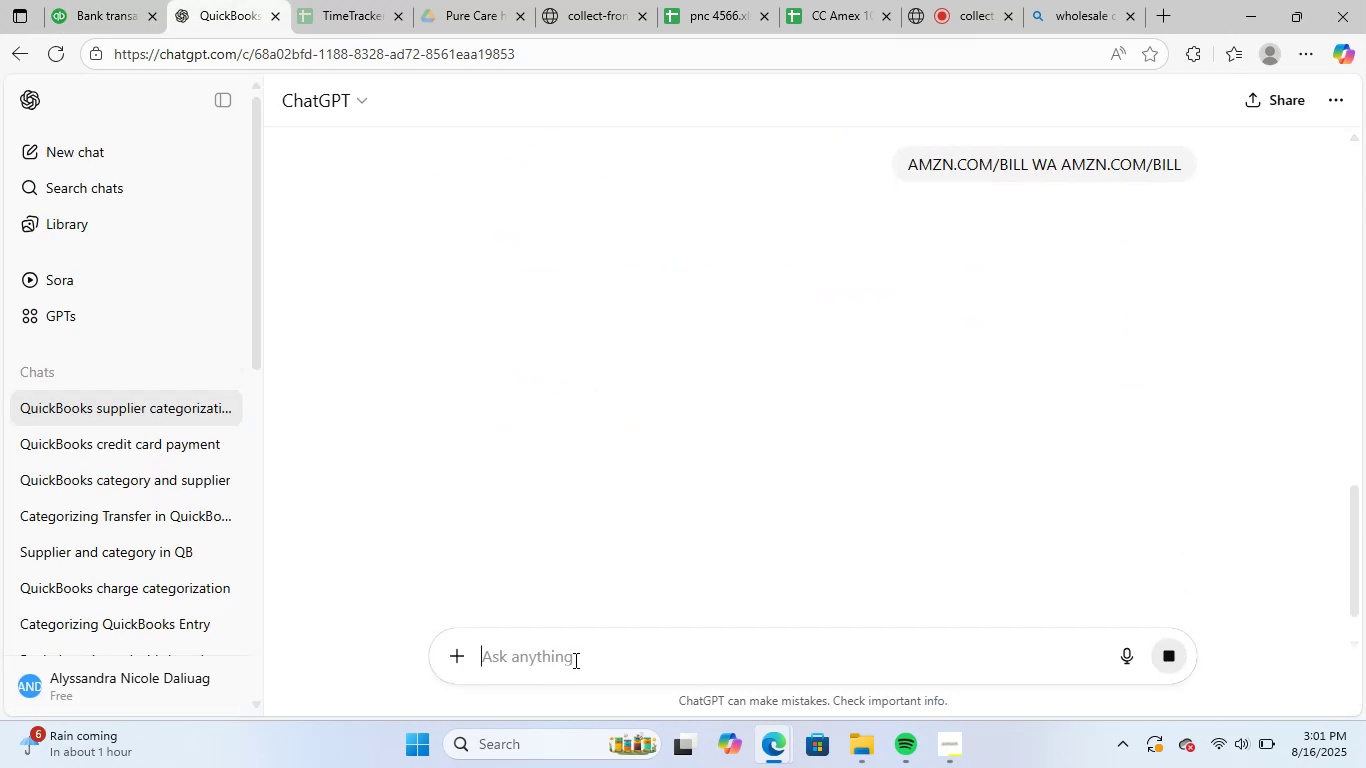 
scroll: coordinate [668, 451], scroll_direction: down, amount: 2.0
 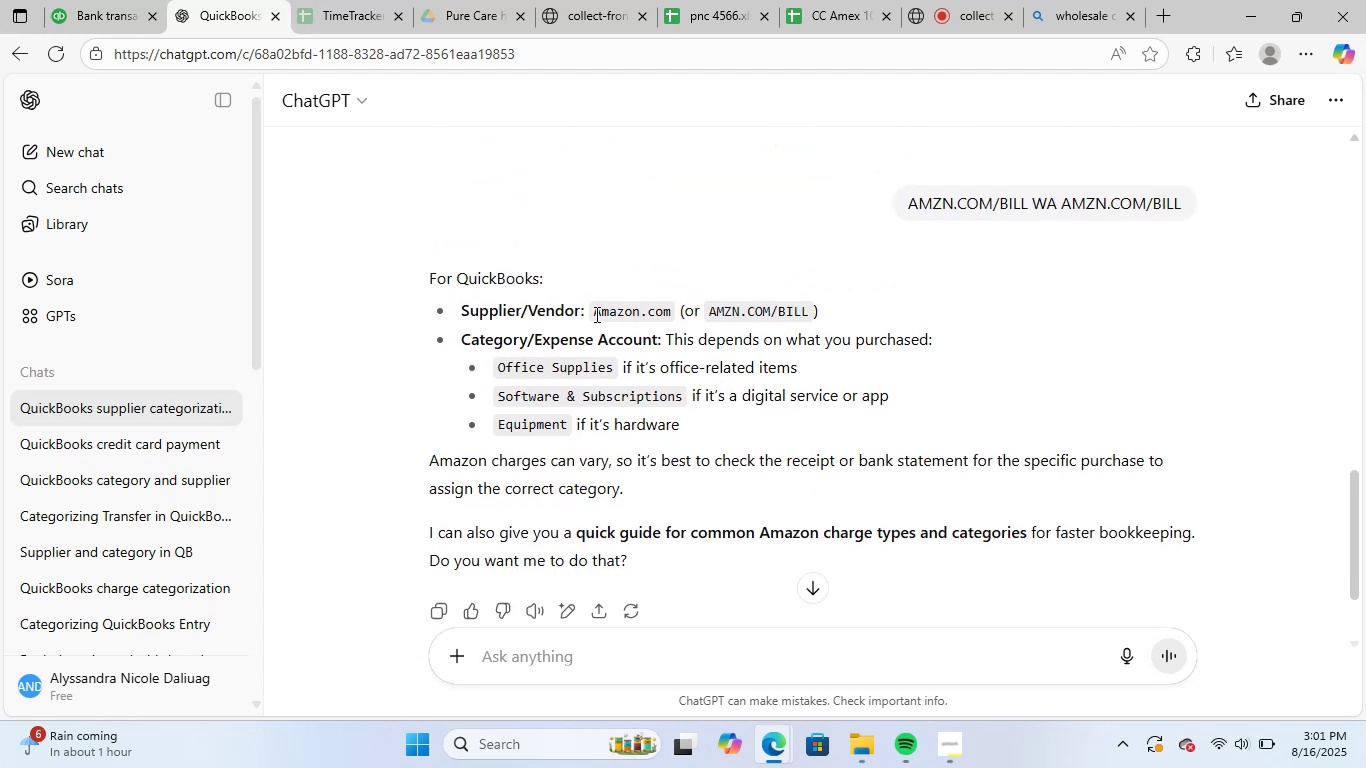 
left_click([85, 0])
 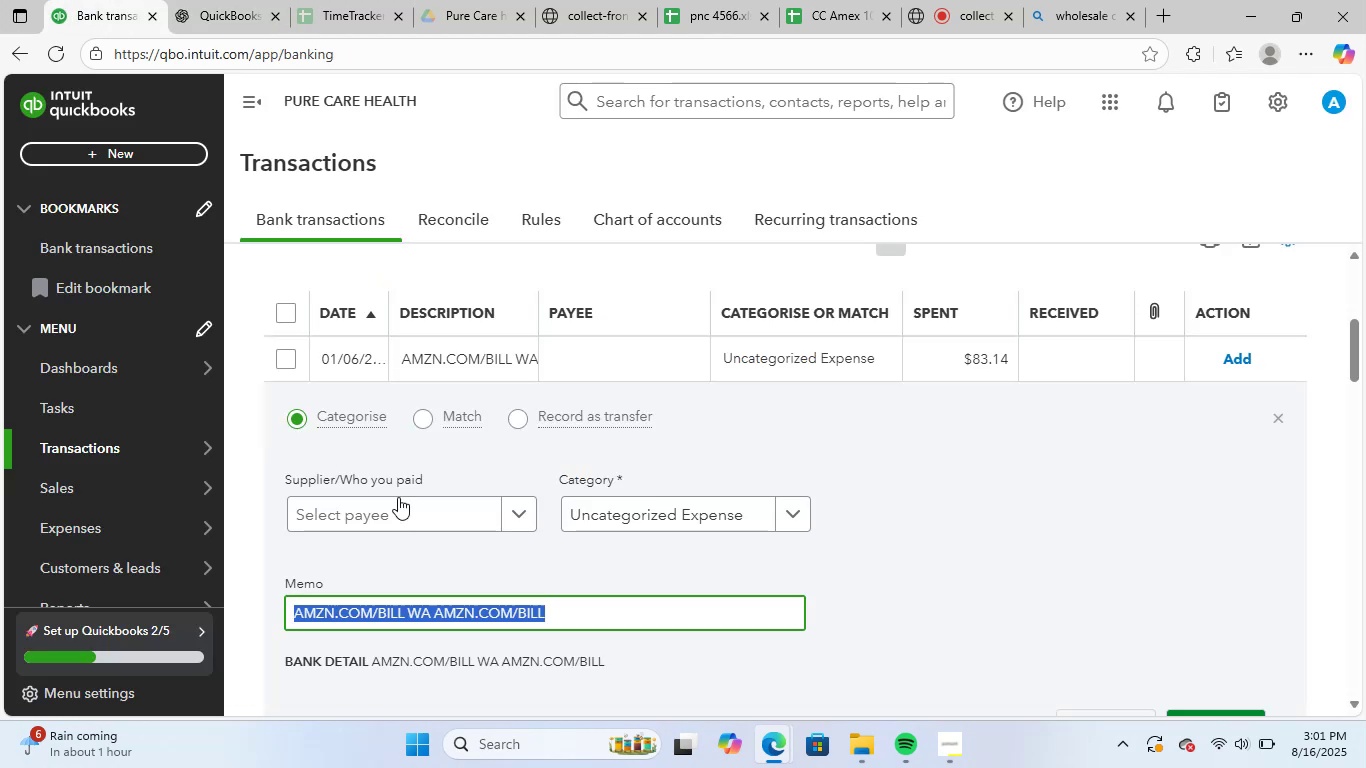 
left_click([395, 516])
 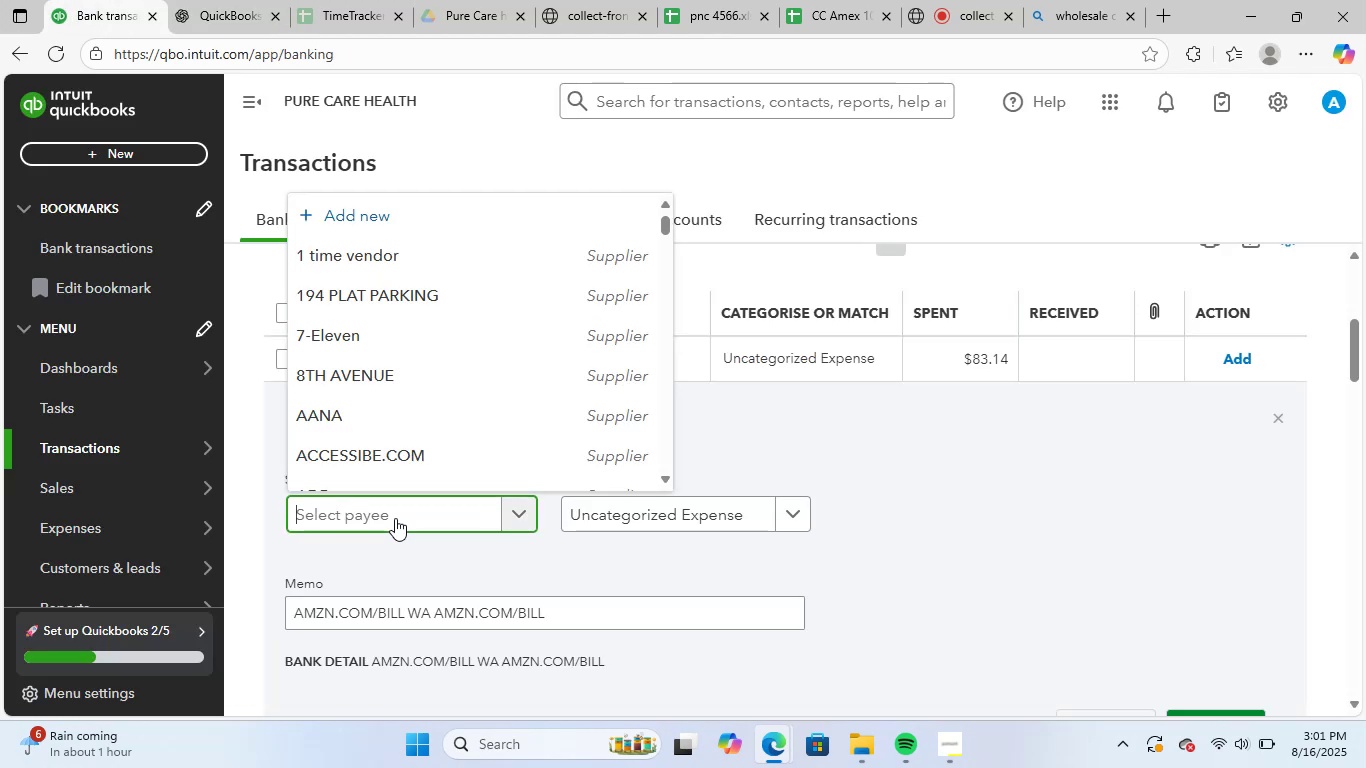 
type(ama)
 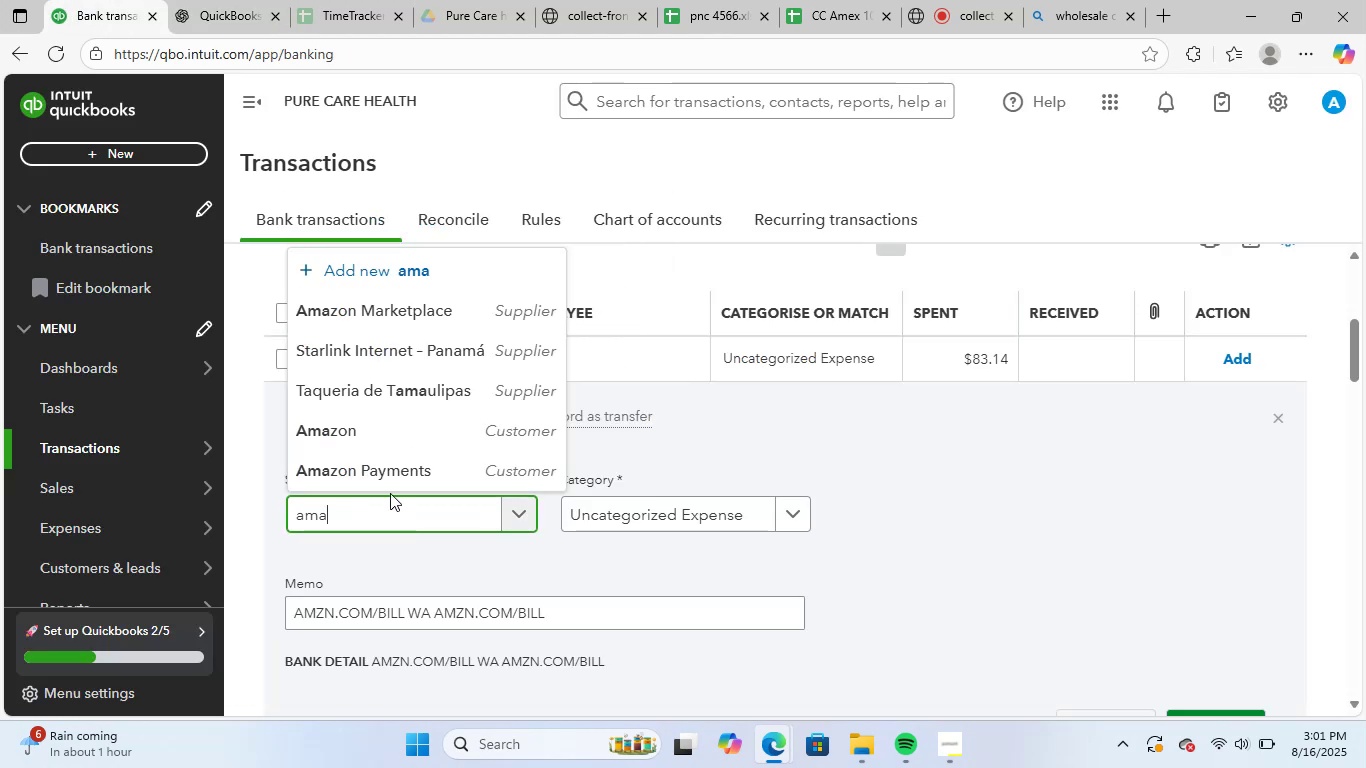 
left_click([409, 438])
 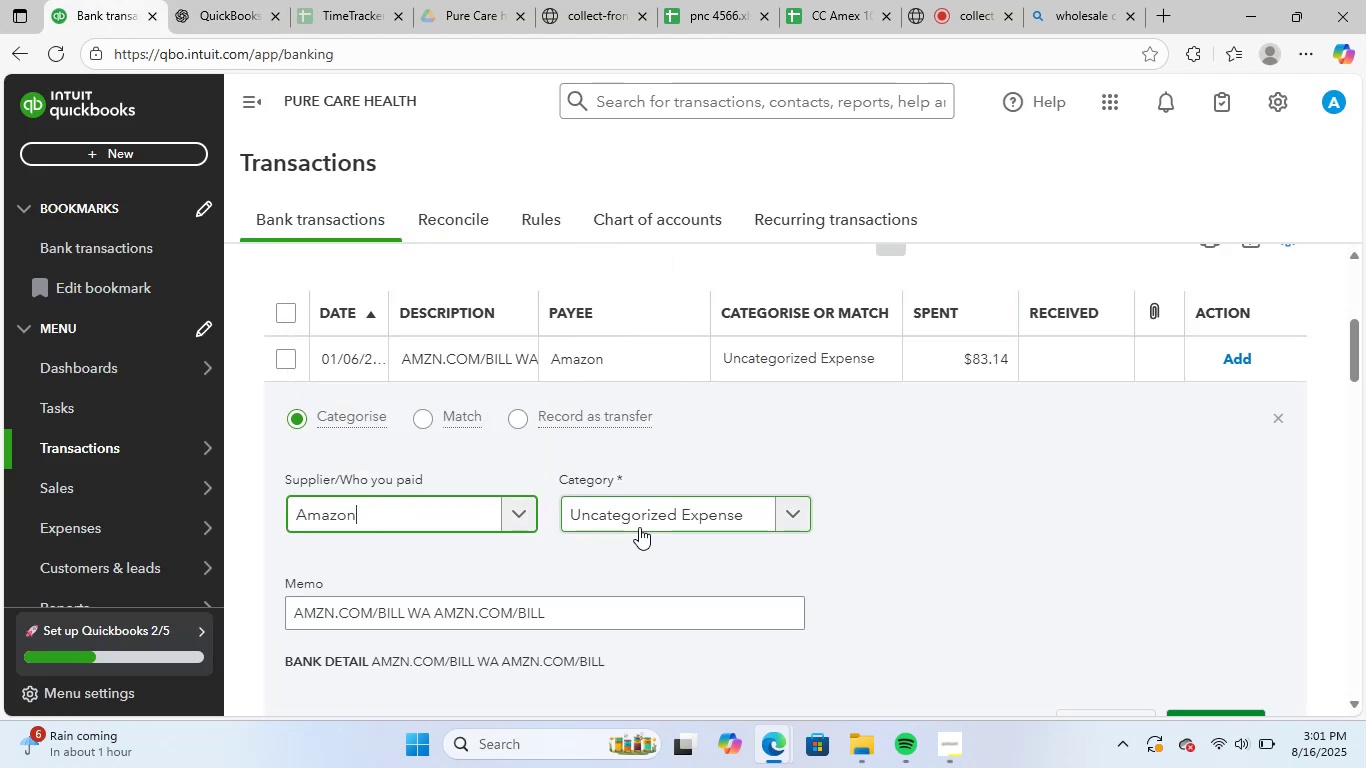 
left_click([660, 508])
 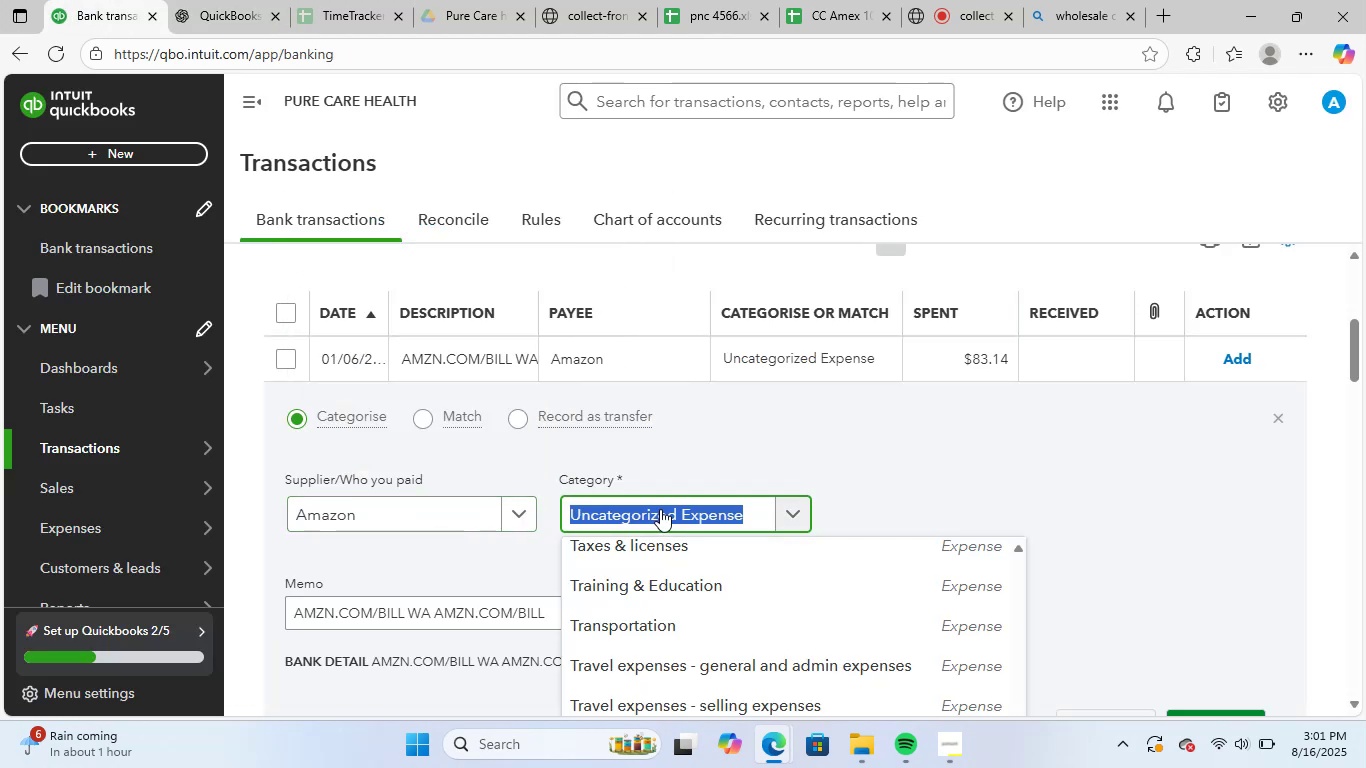 
type(supp)
 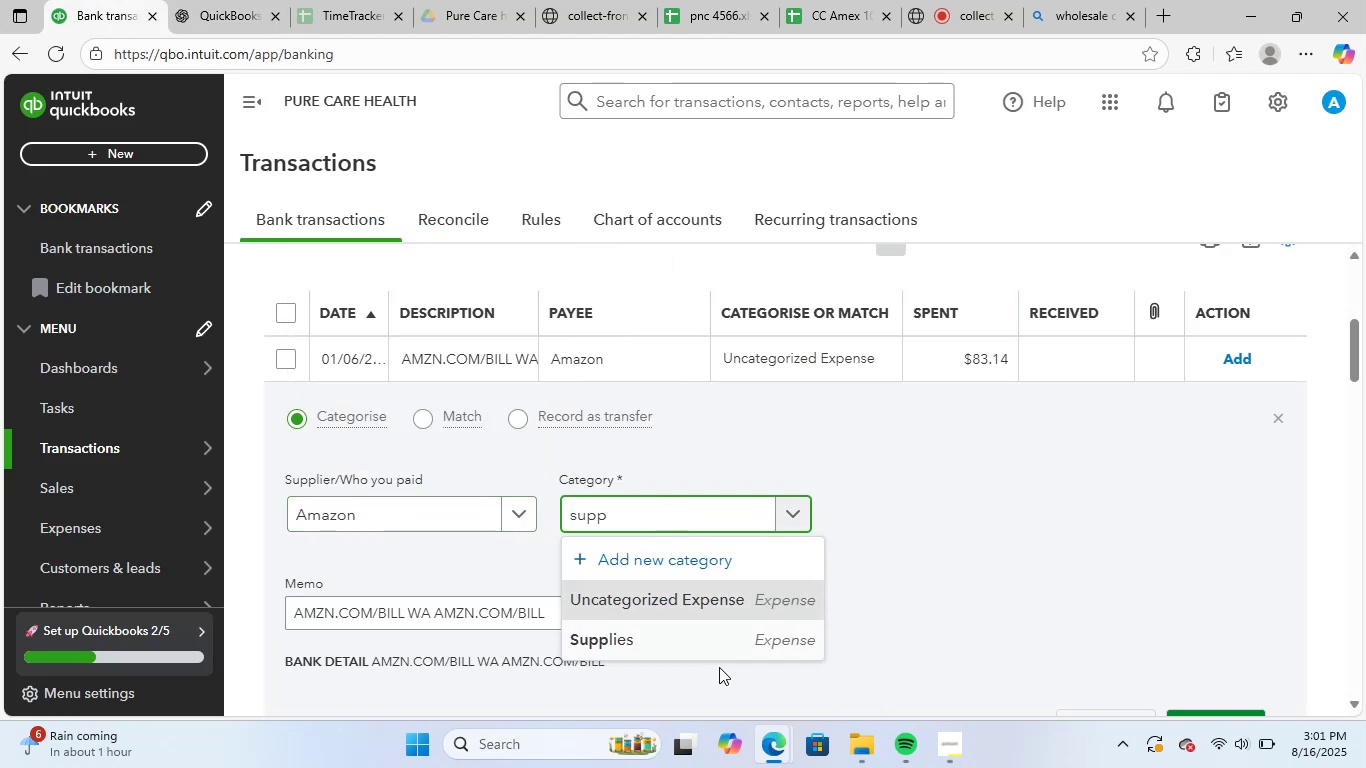 
left_click([719, 646])
 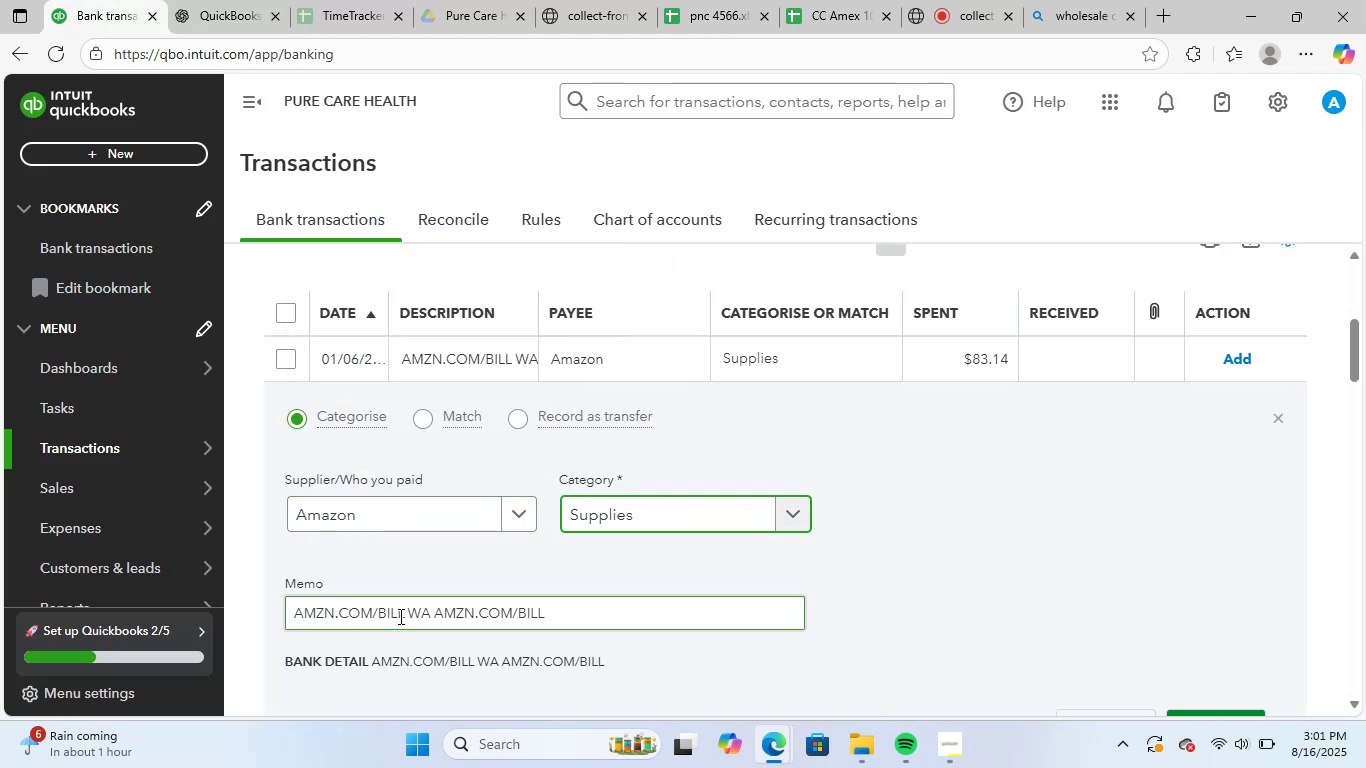 
left_click_drag(start_coordinate=[408, 618], to_coordinate=[267, 620])
 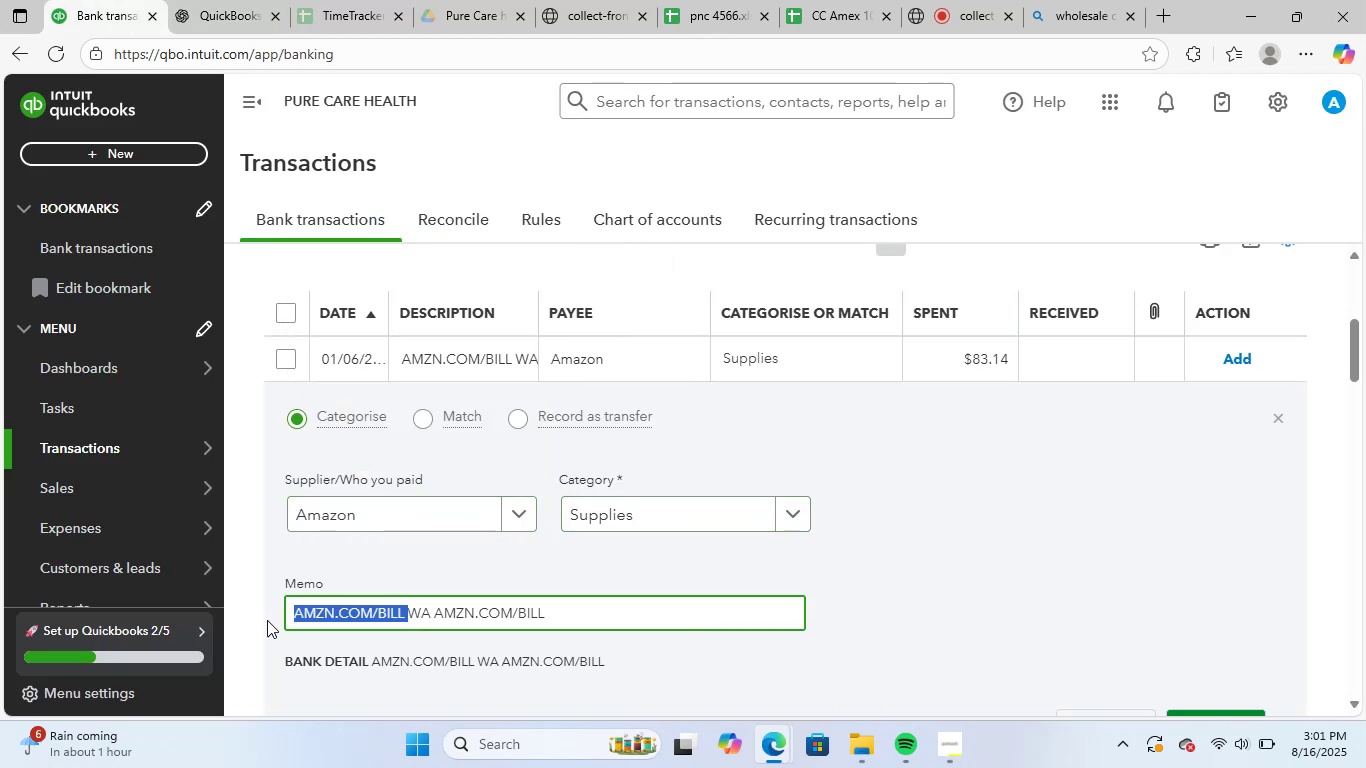 
key(Control+C)
 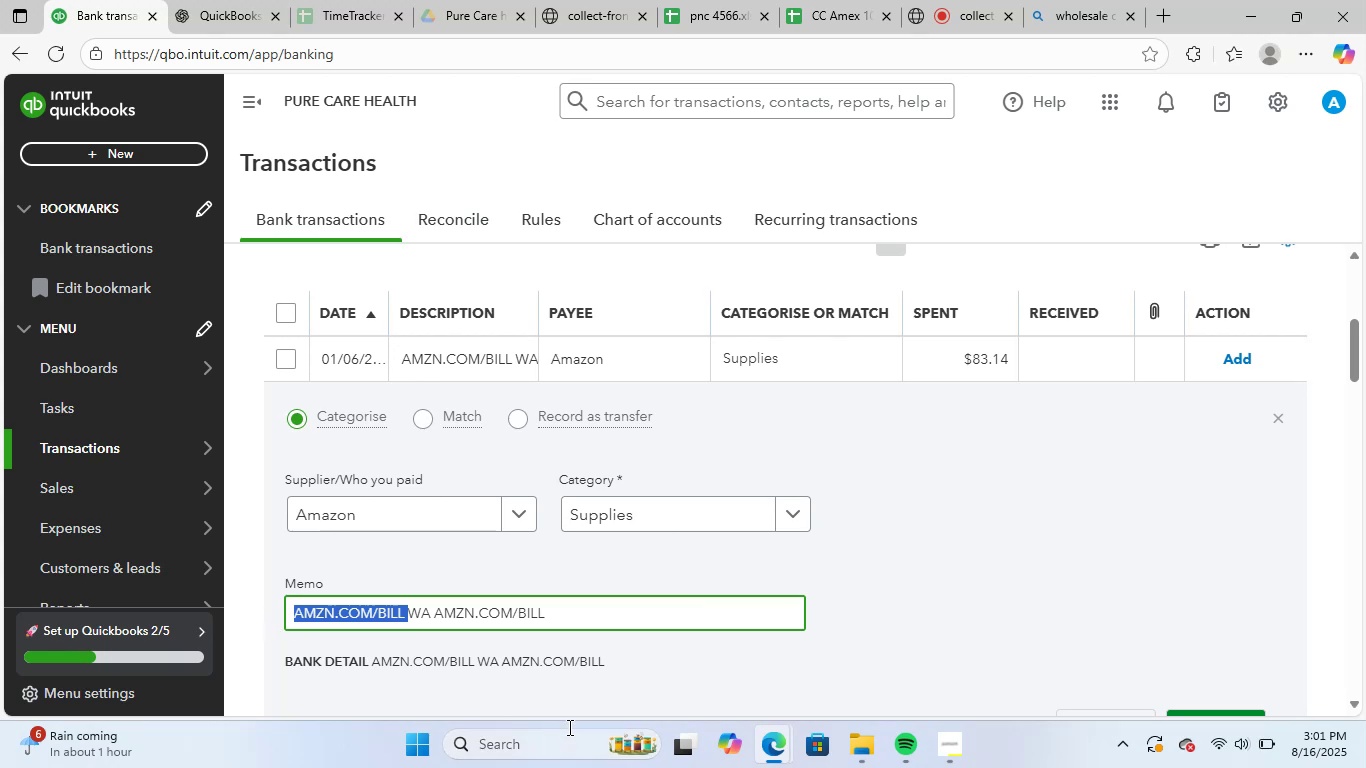 
scroll: coordinate [610, 621], scroll_direction: down, amount: 2.0
 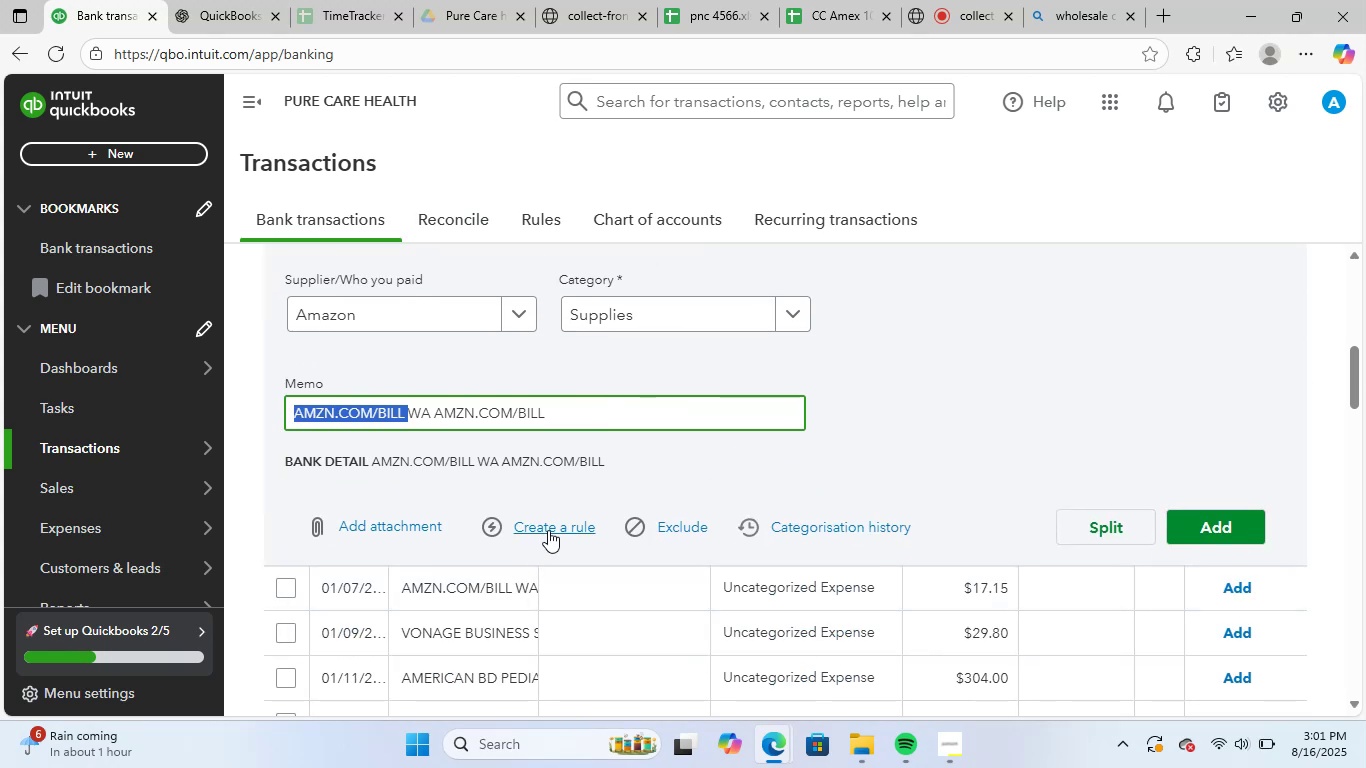 
left_click([548, 530])
 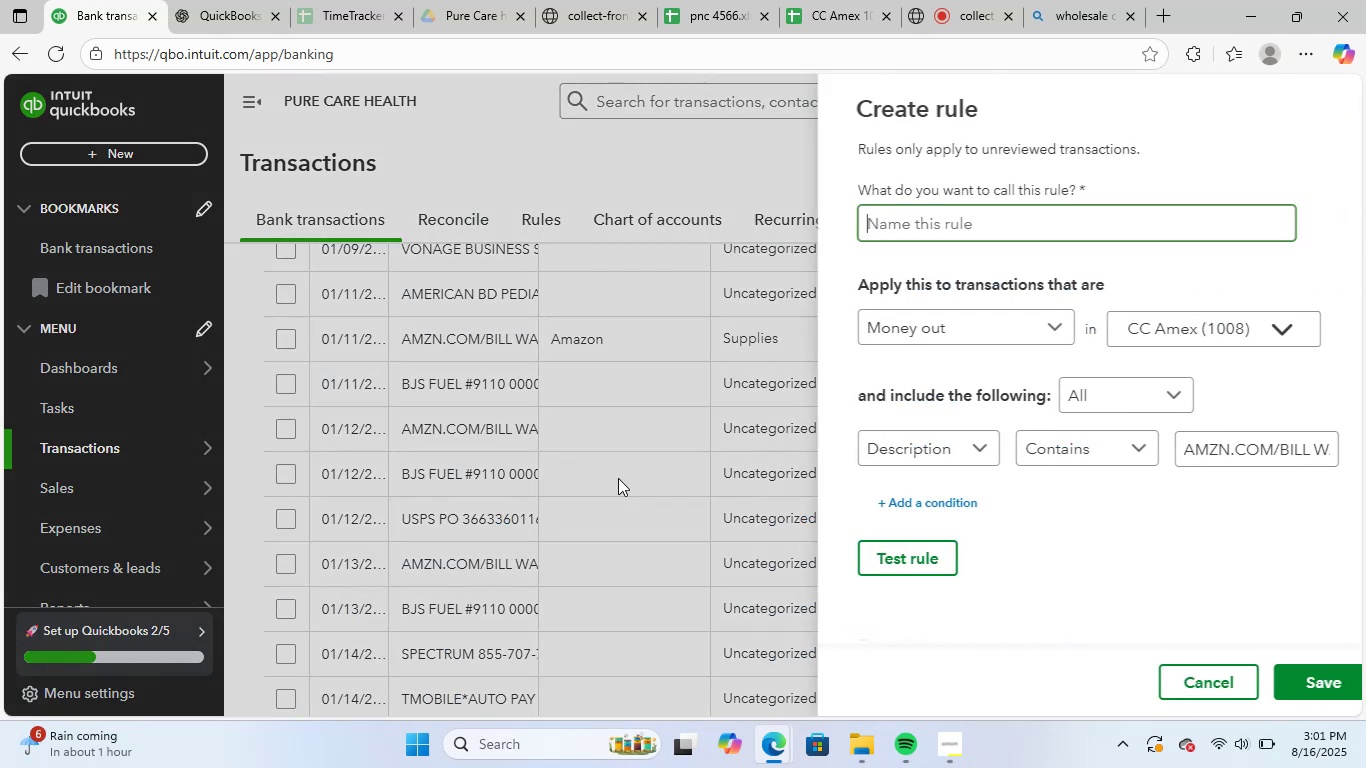 
key(Control+V)
 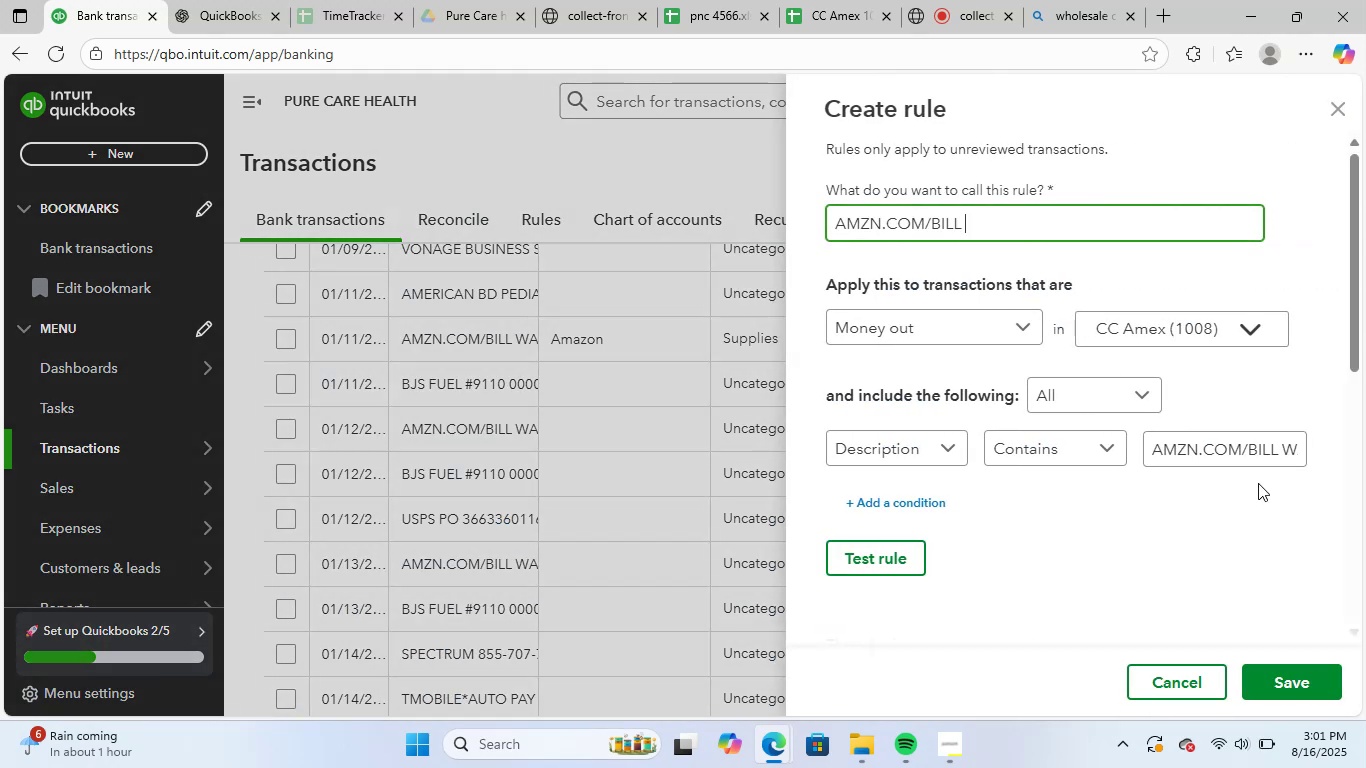 
left_click([1263, 455])
 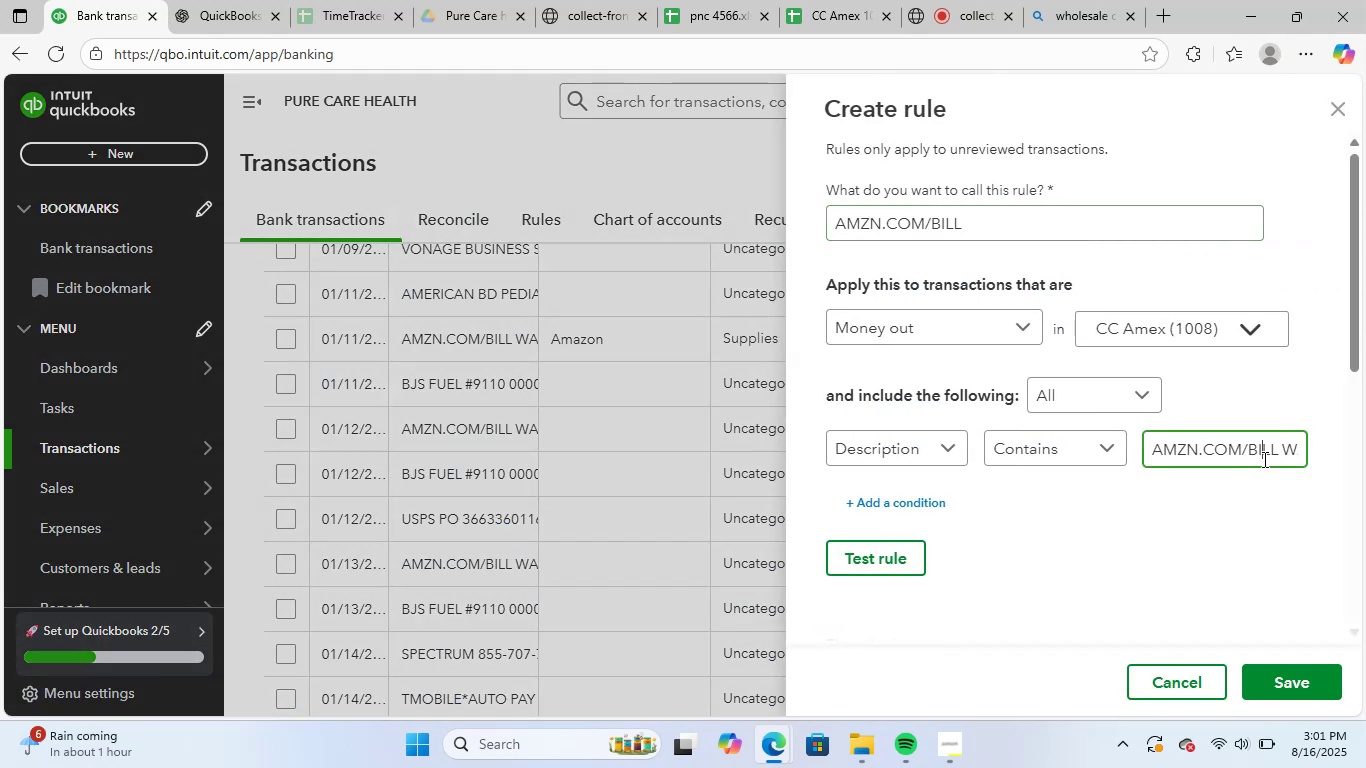 
key(ArrowRight)
 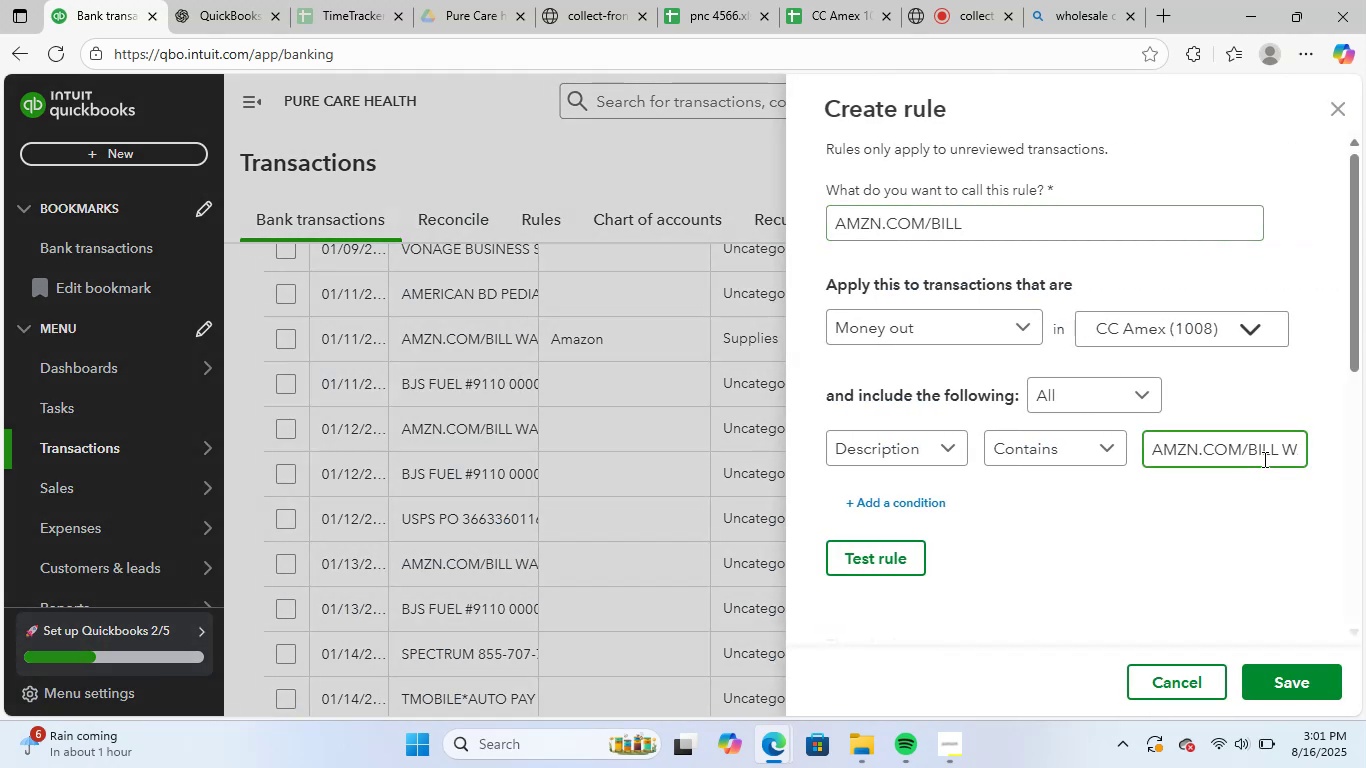 
key(ArrowRight)
 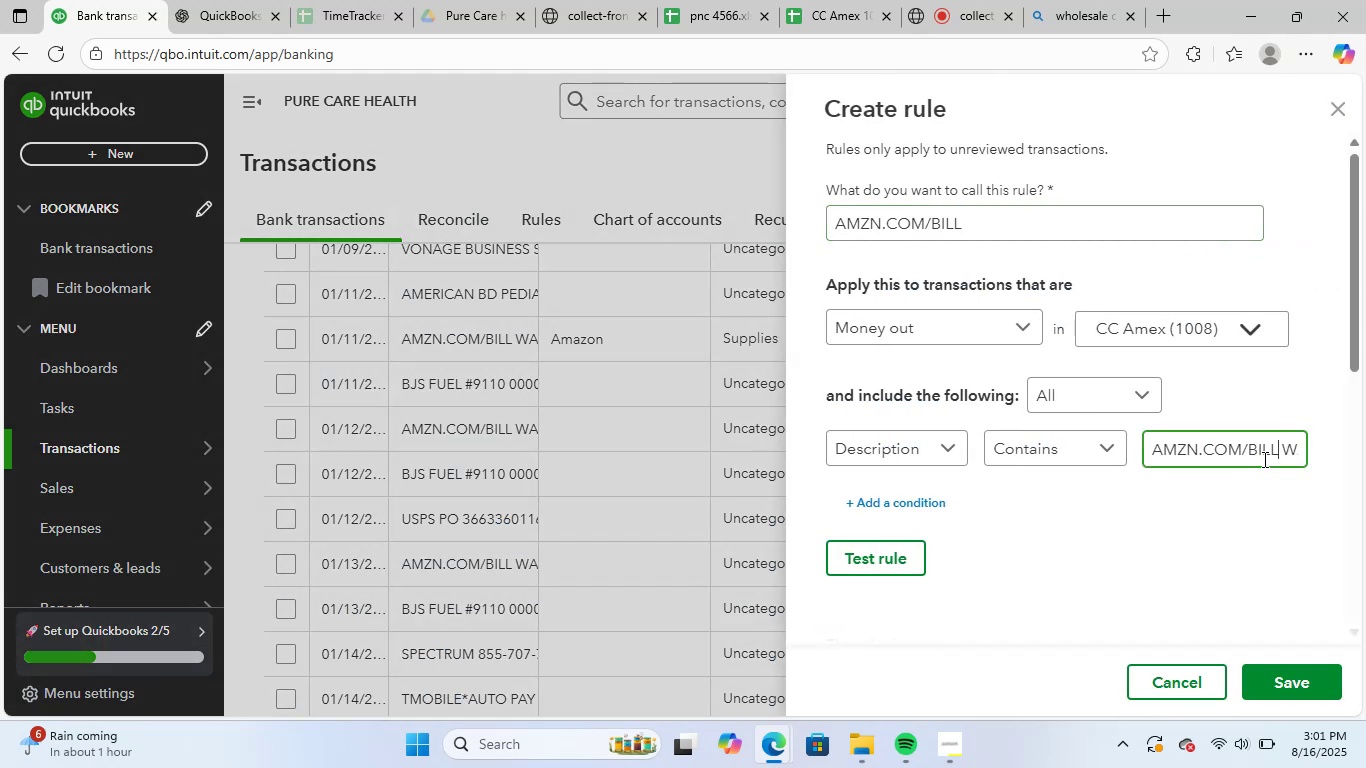 
key(ArrowRight)
 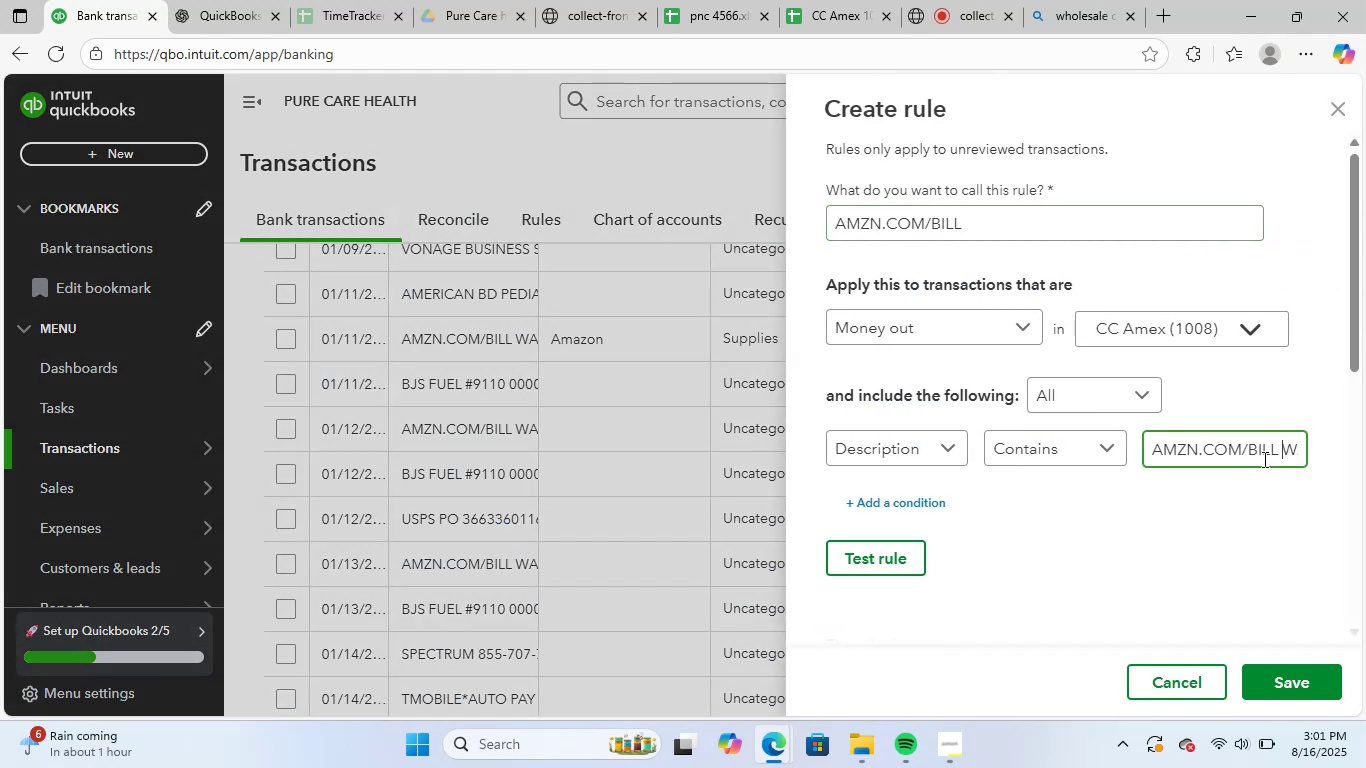 
key(ArrowRight)
 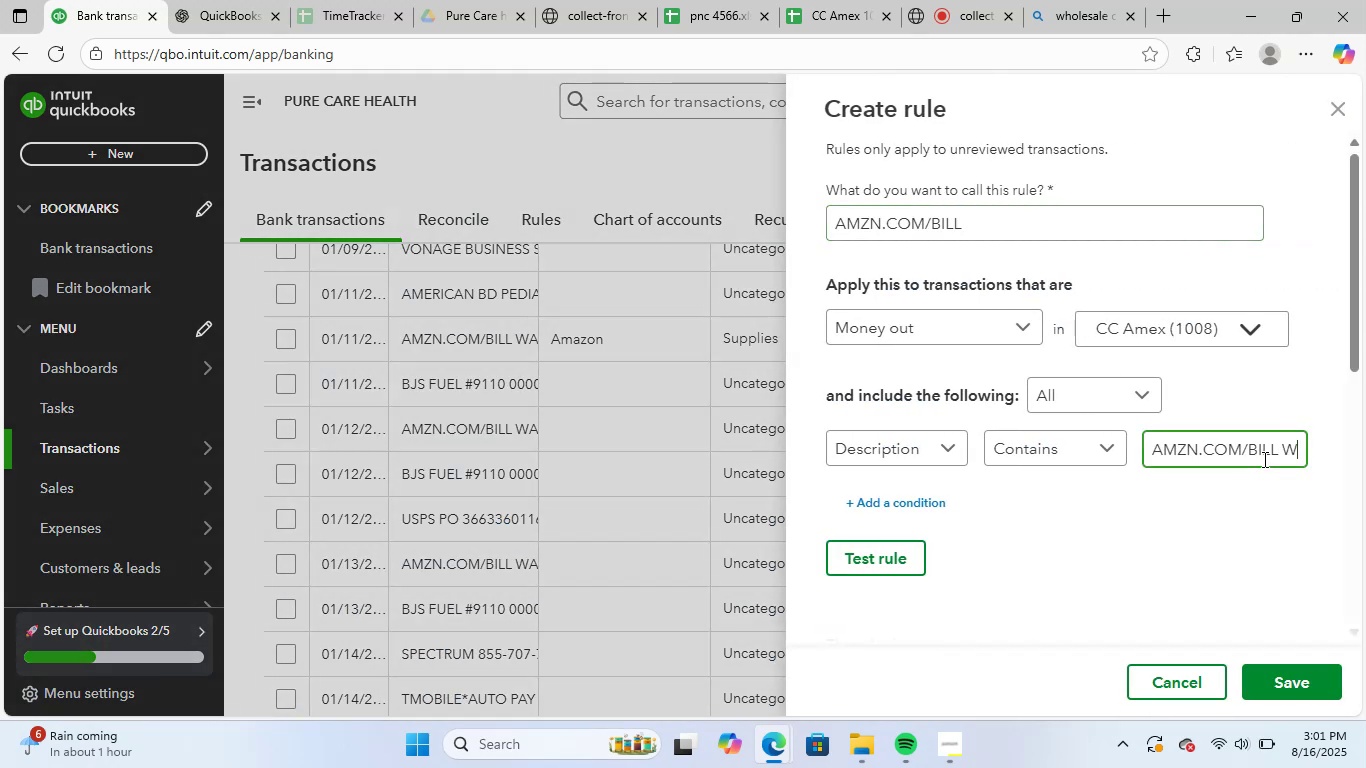 
key(ArrowRight)
 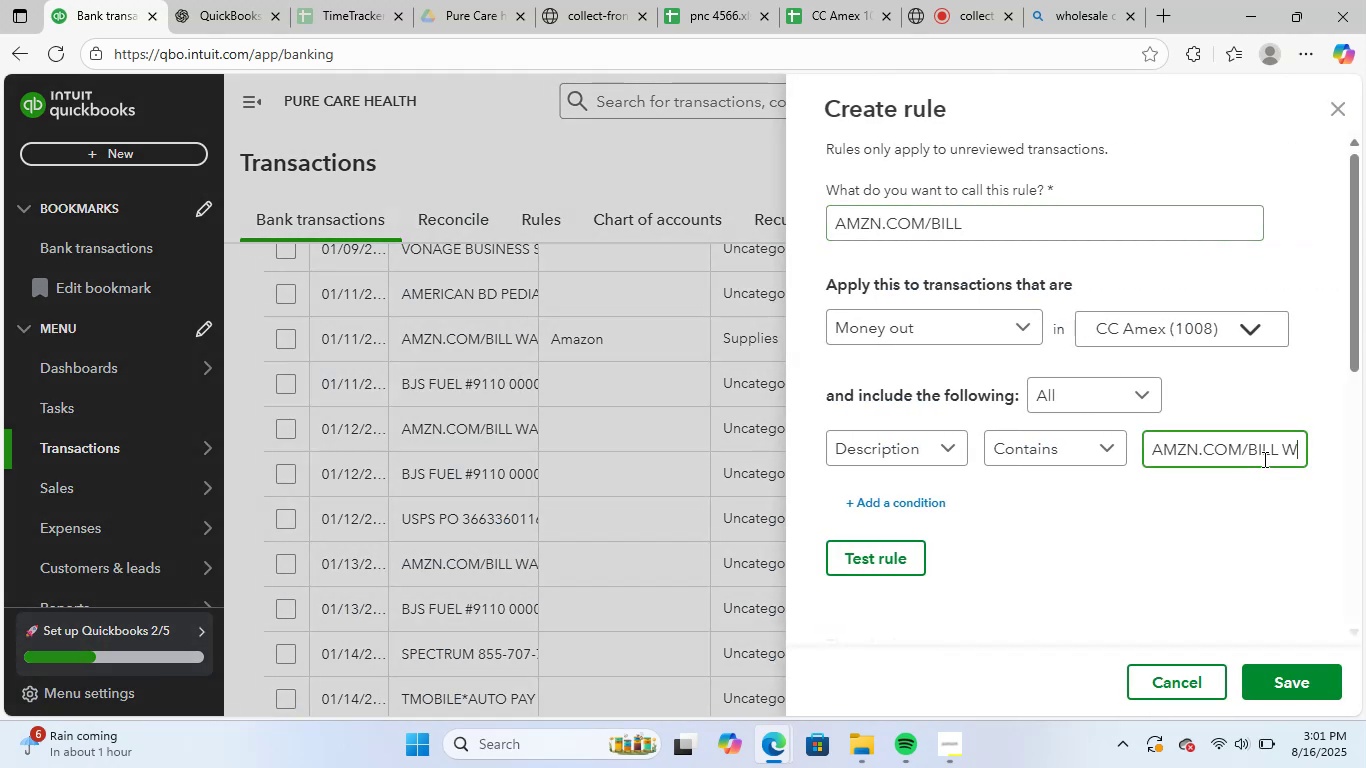 
key(ArrowRight)
 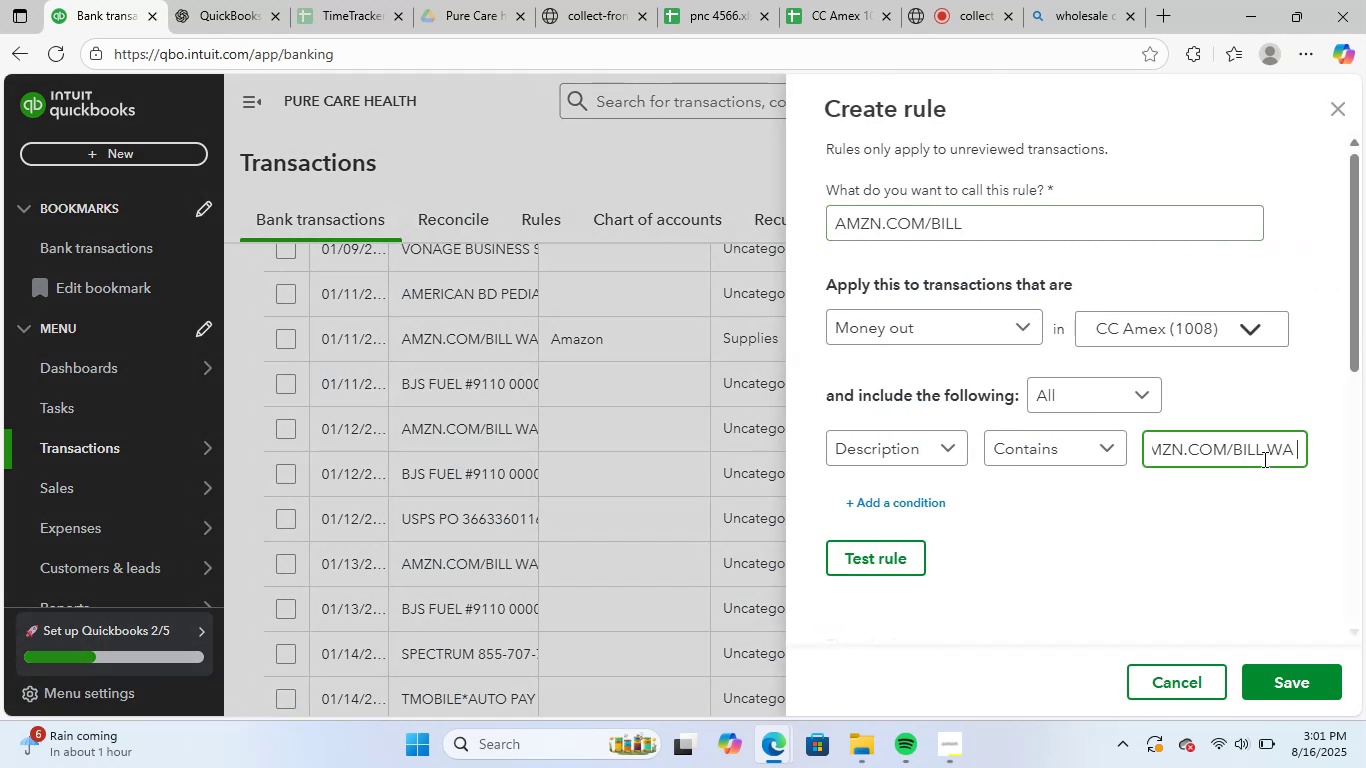 
key(ArrowRight)
 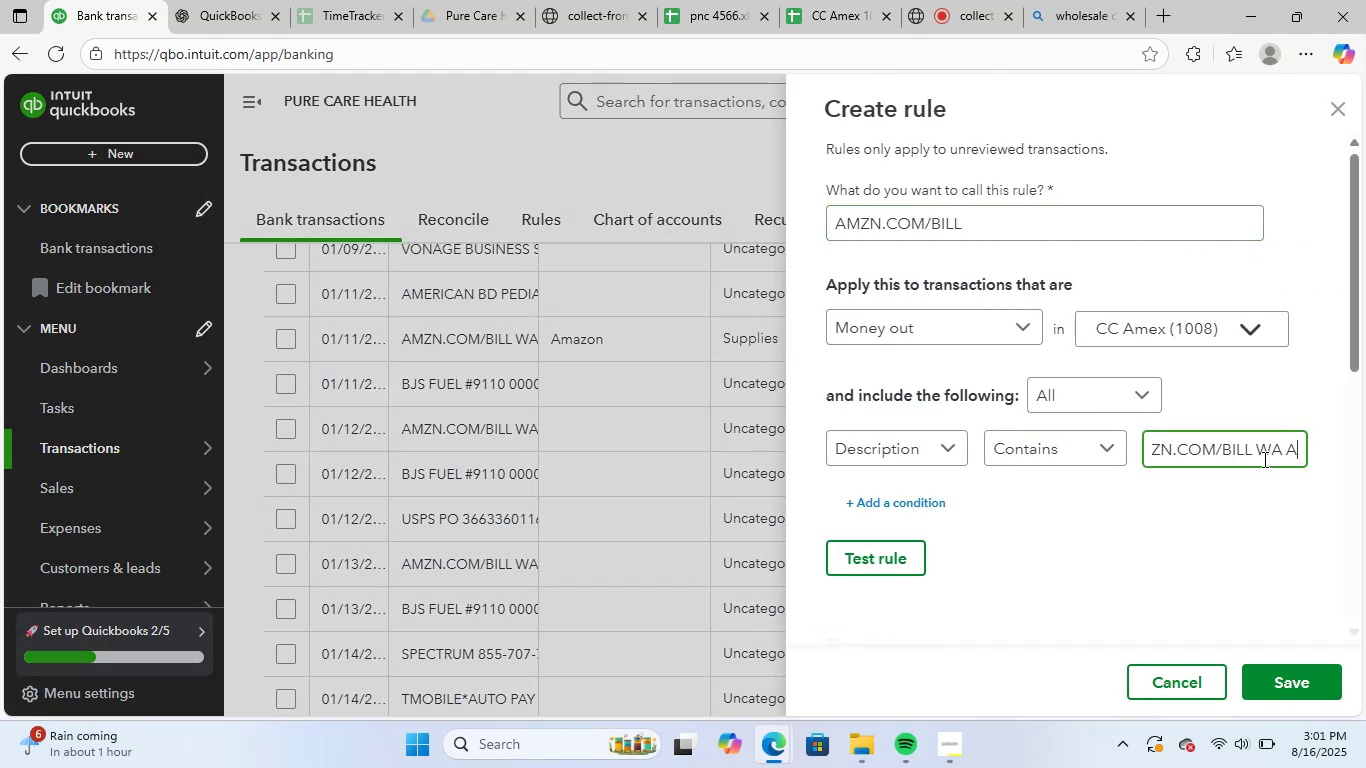 
key(ArrowRight)
 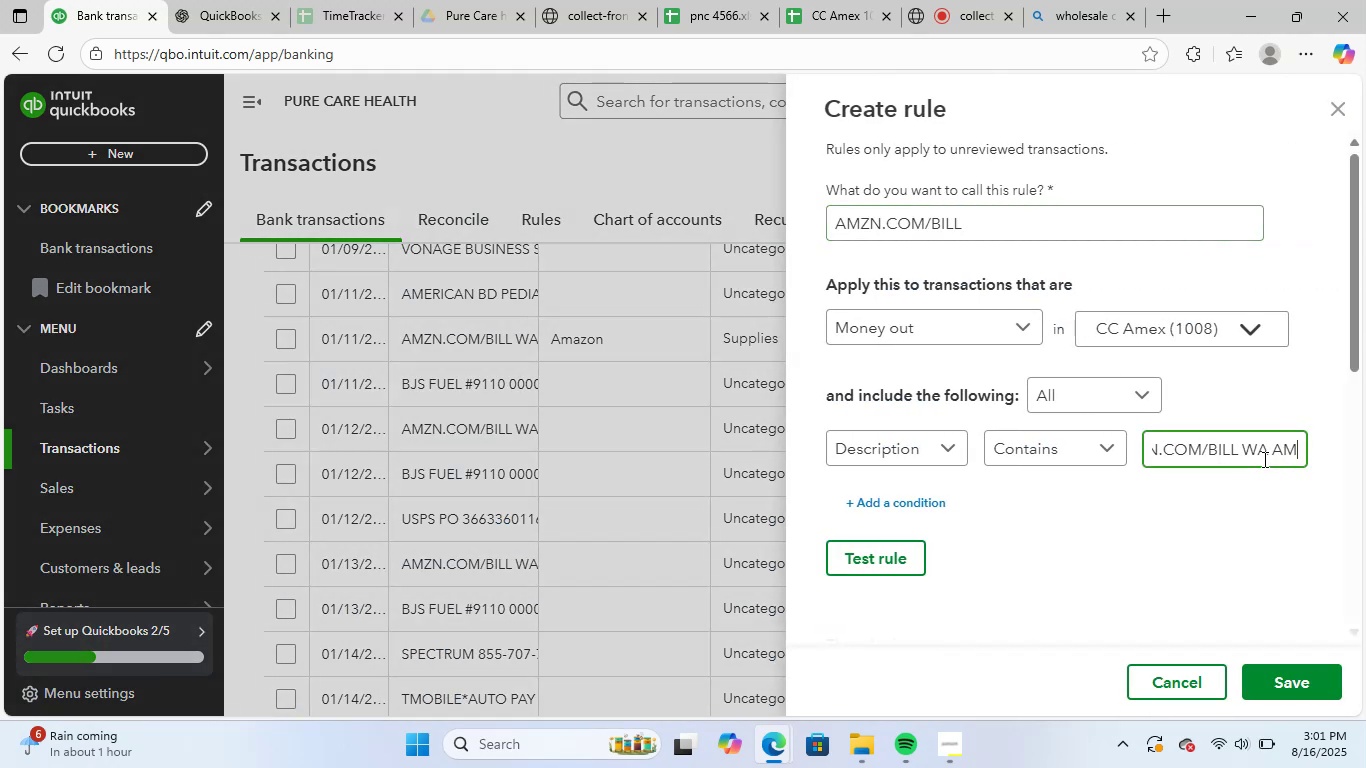 
key(ArrowRight)
 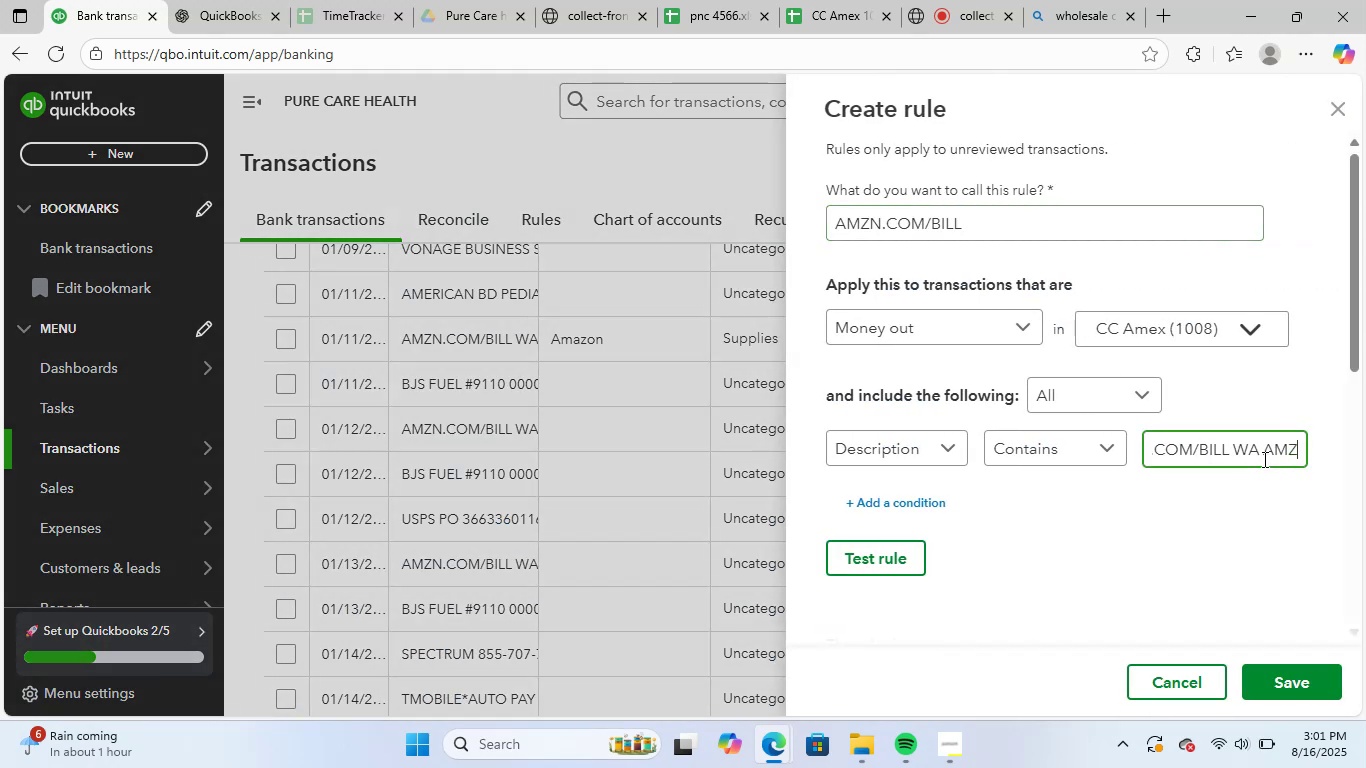 
key(ArrowDown)
 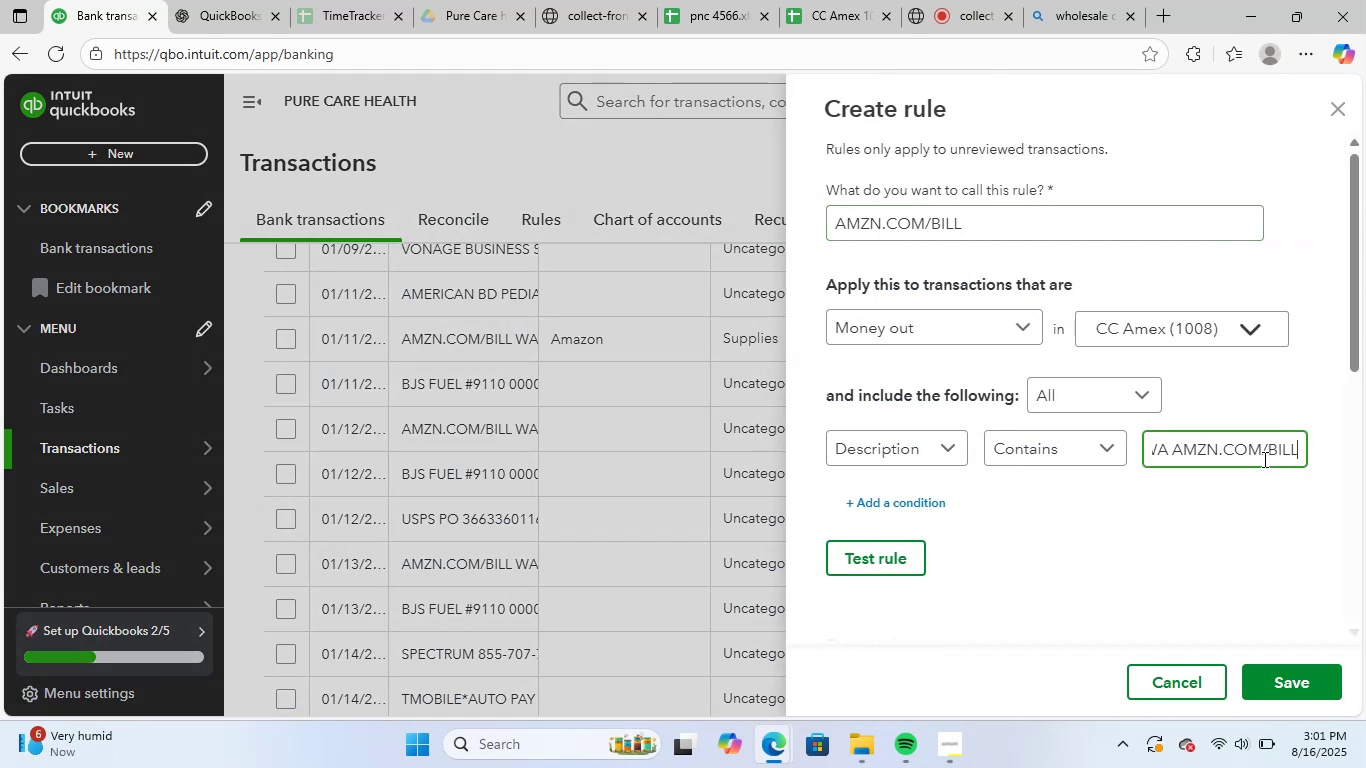 
key(ArrowDown)
 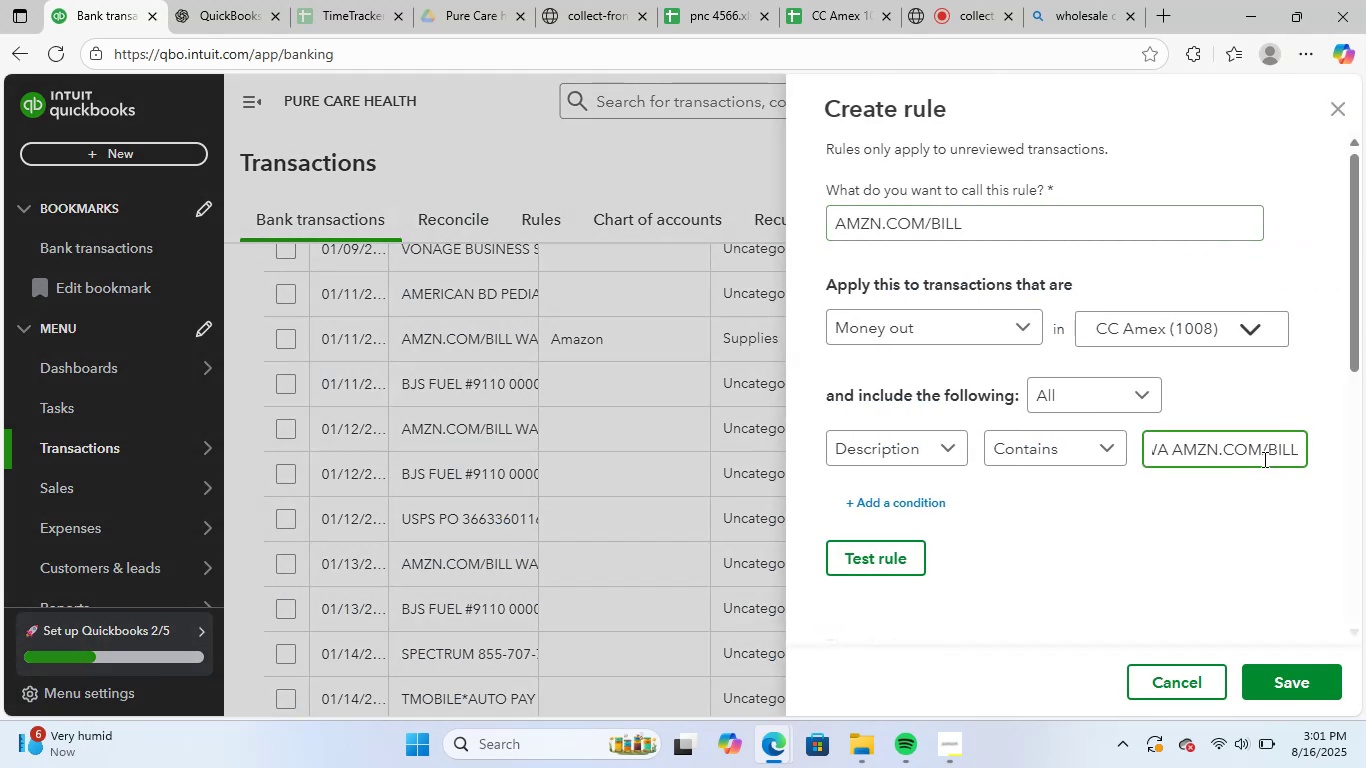 
hold_key(key=ArrowRight, duration=0.76)
 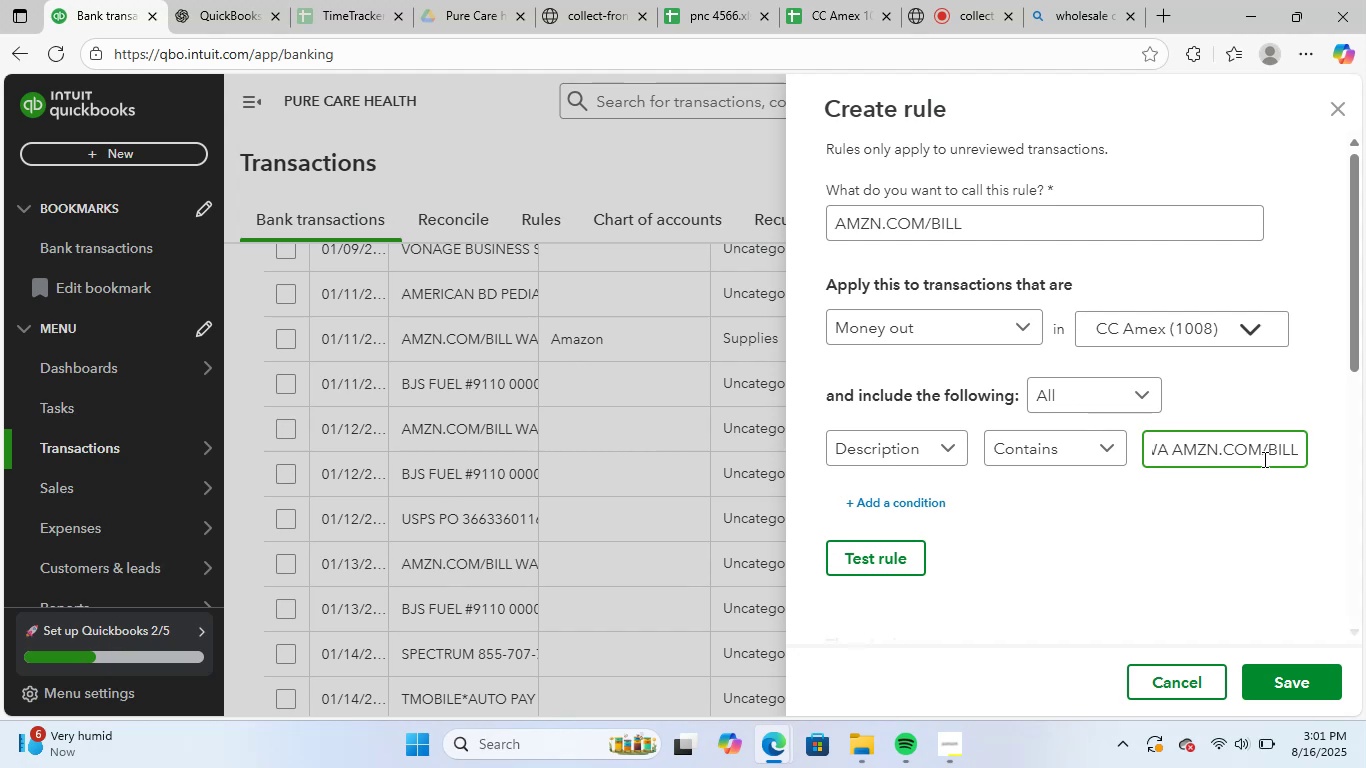 
hold_key(key=ArrowLeft, duration=1.2)
 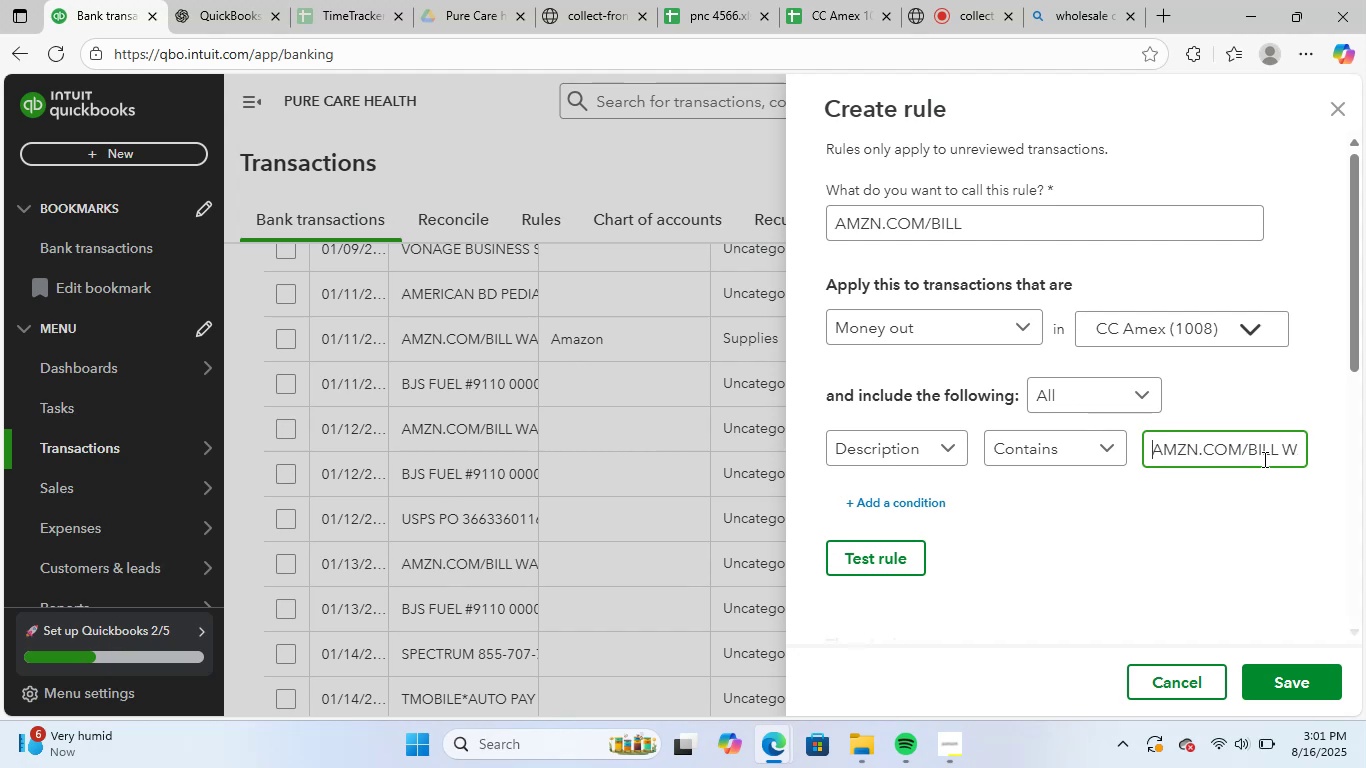 
hold_key(key=ArrowRight, duration=1.51)
 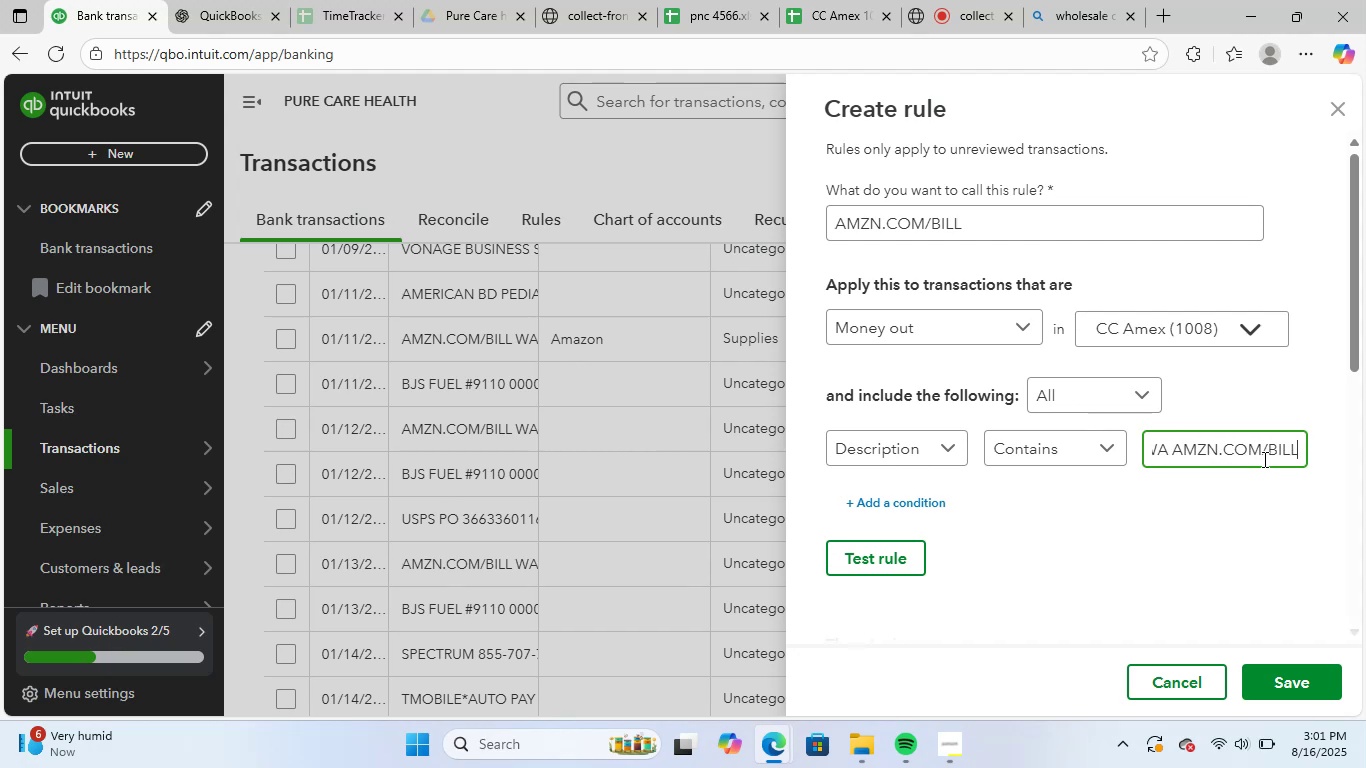 
key(ArrowRight)
 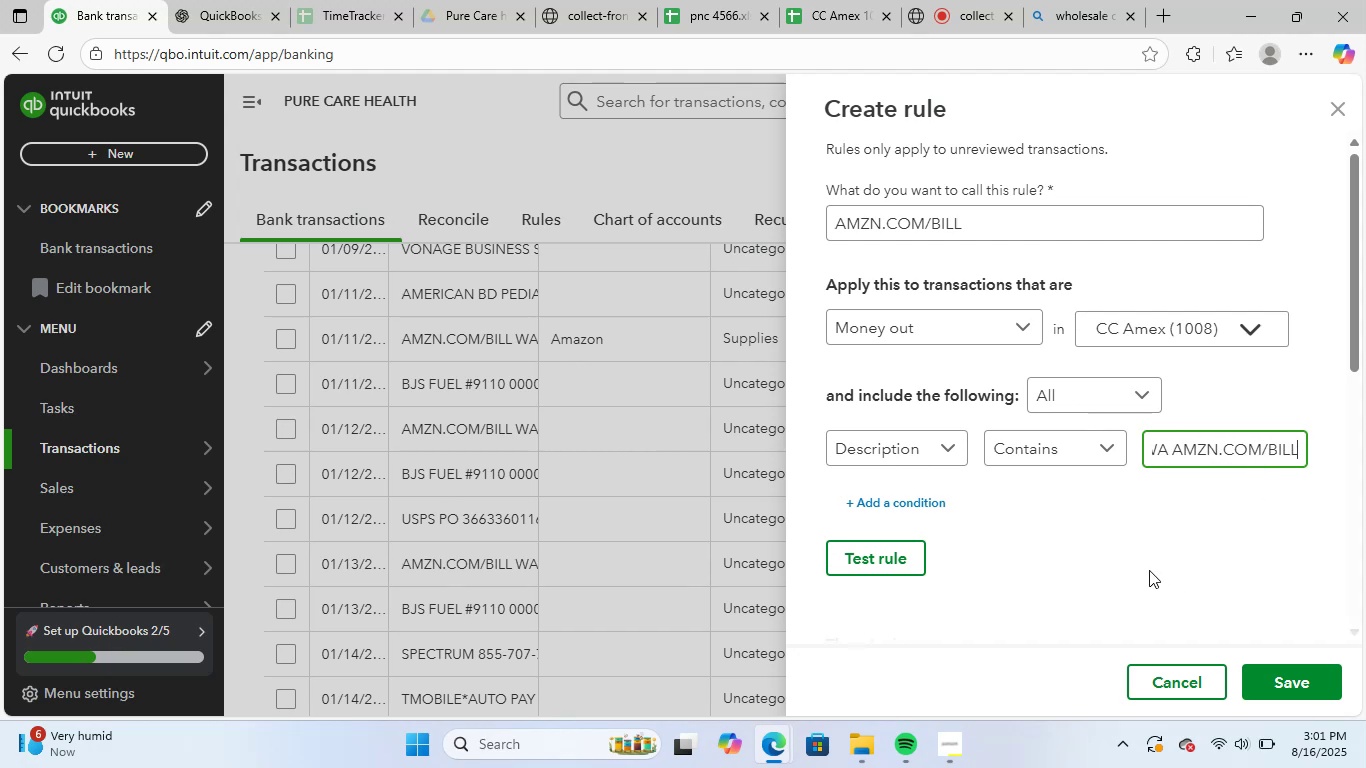 
hold_key(key=Backspace, duration=0.7)
 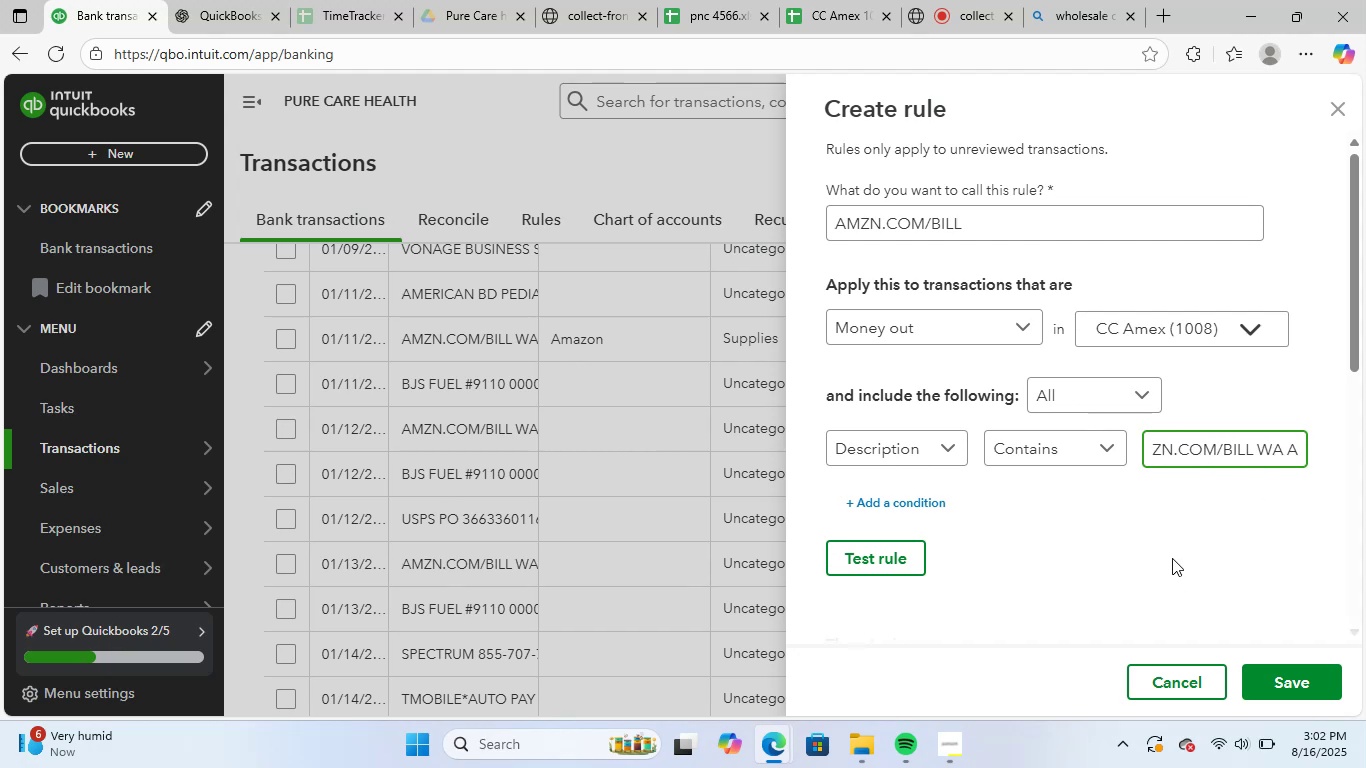 
key(Backspace)
 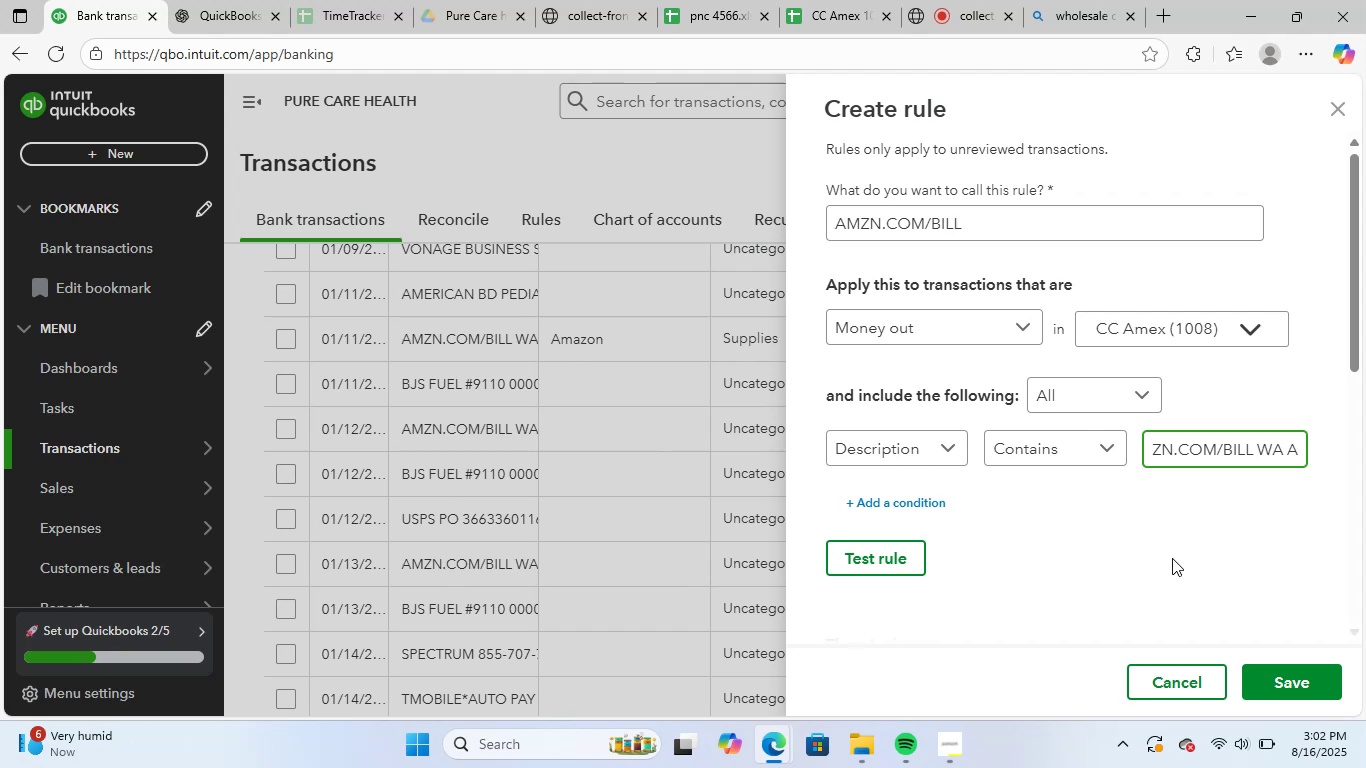 
key(Backspace)
 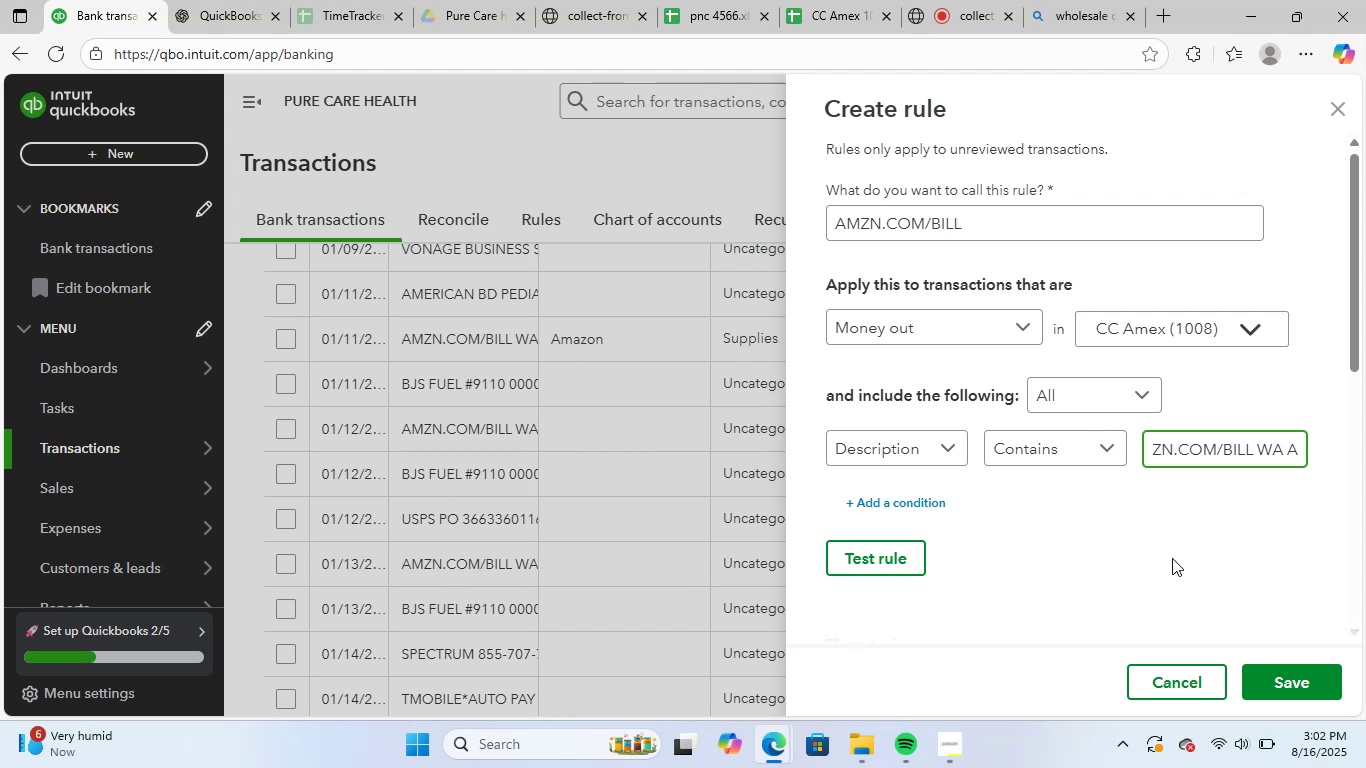 
key(Backspace)
 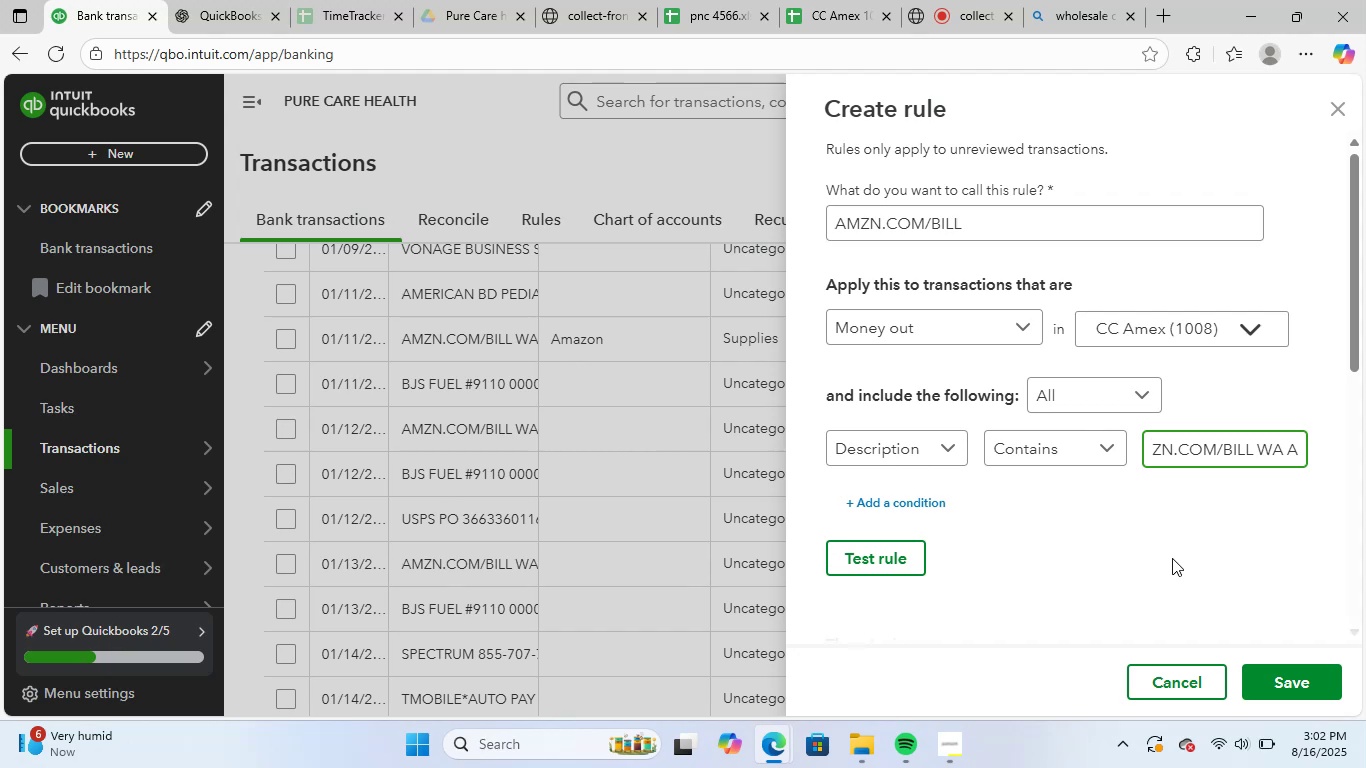 
key(Backspace)
 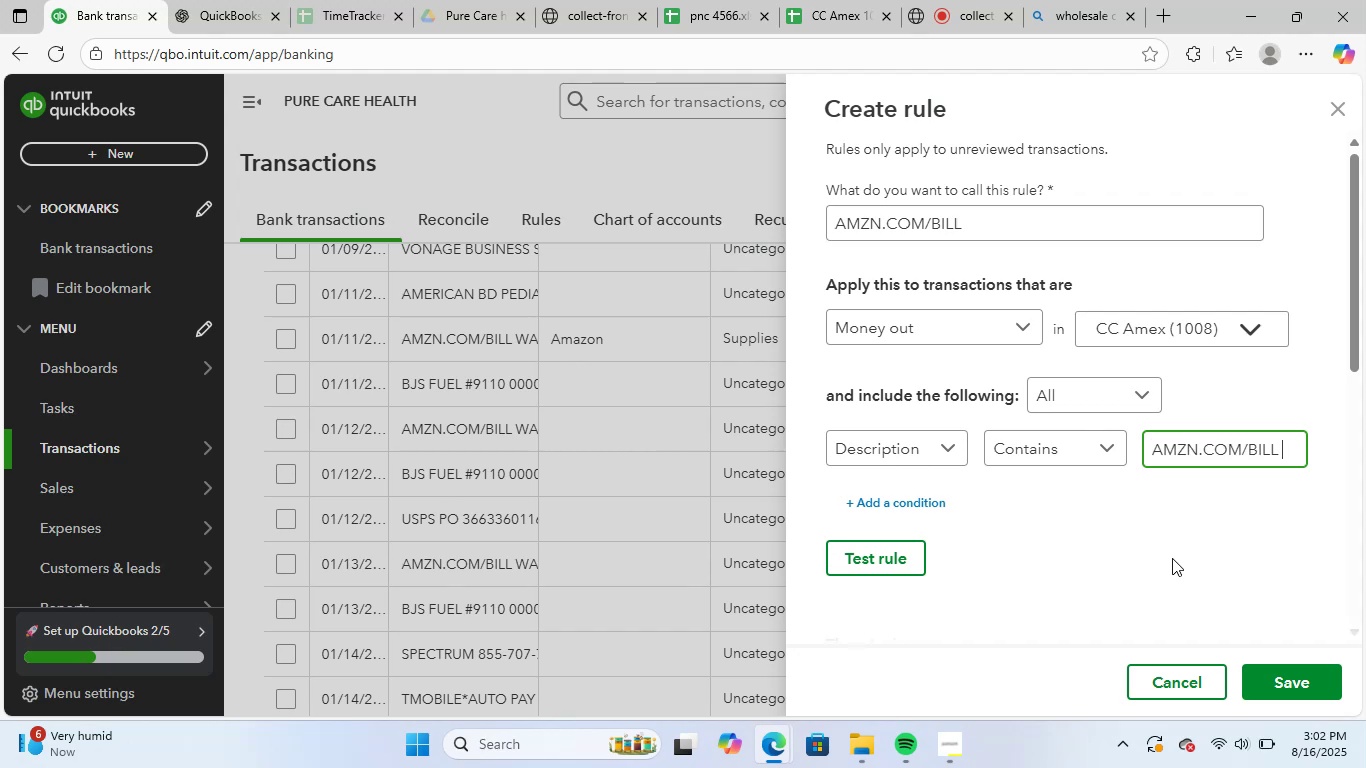 
key(Backspace)
 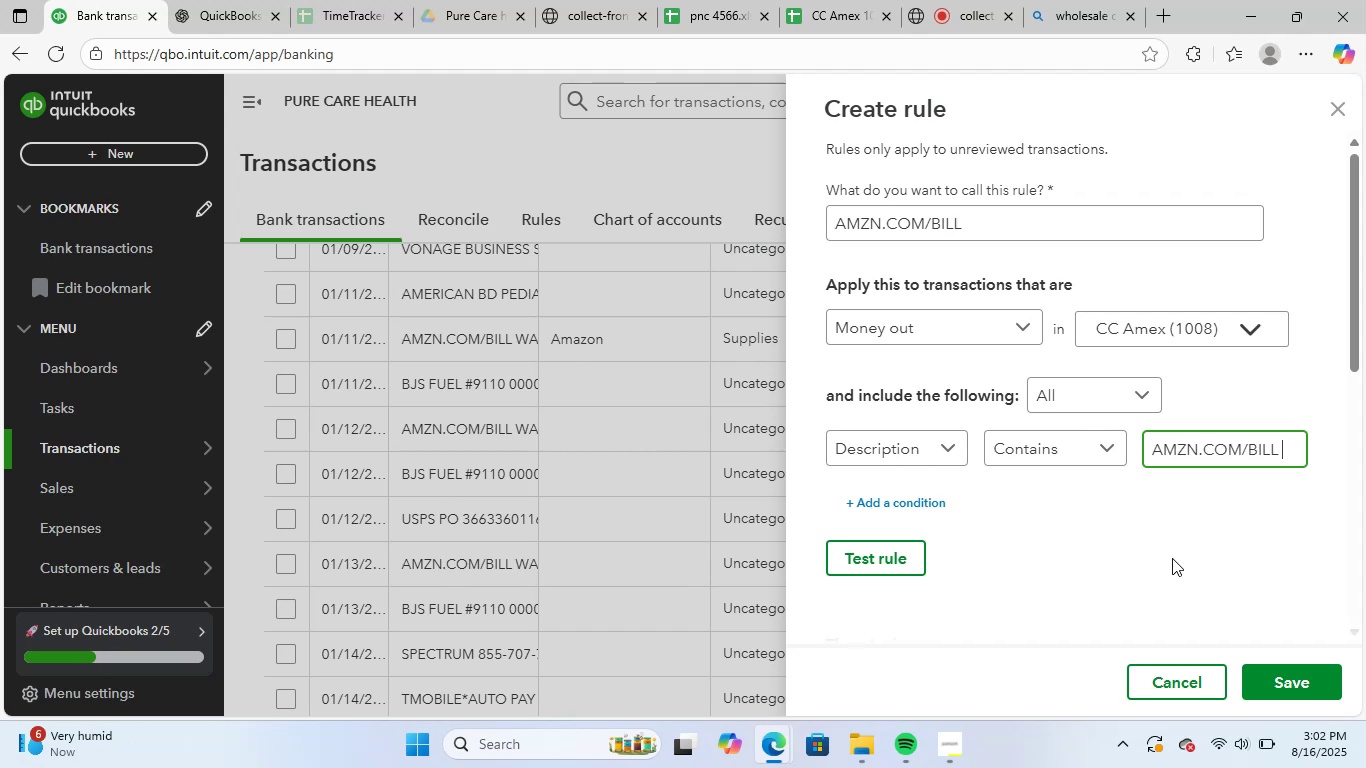 
key(Backspace)
 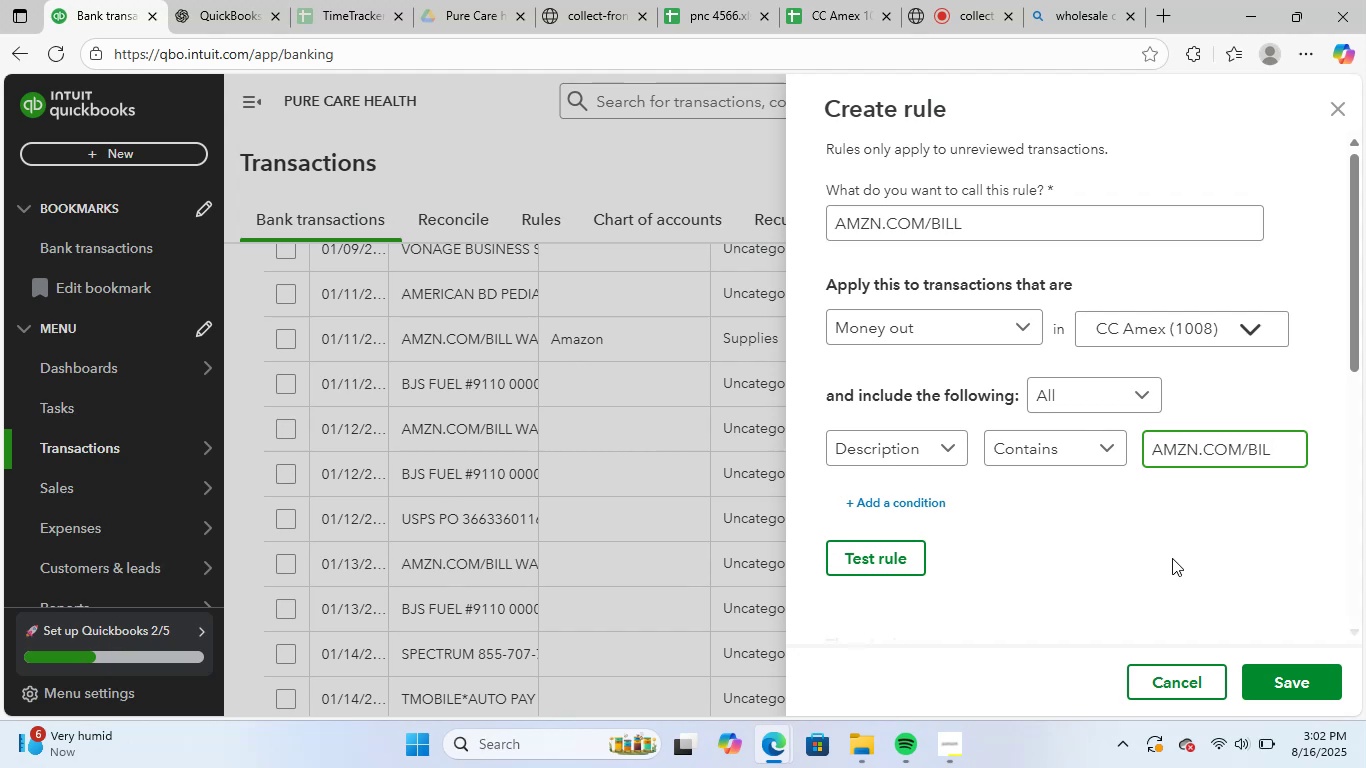 
key(Backspace)
 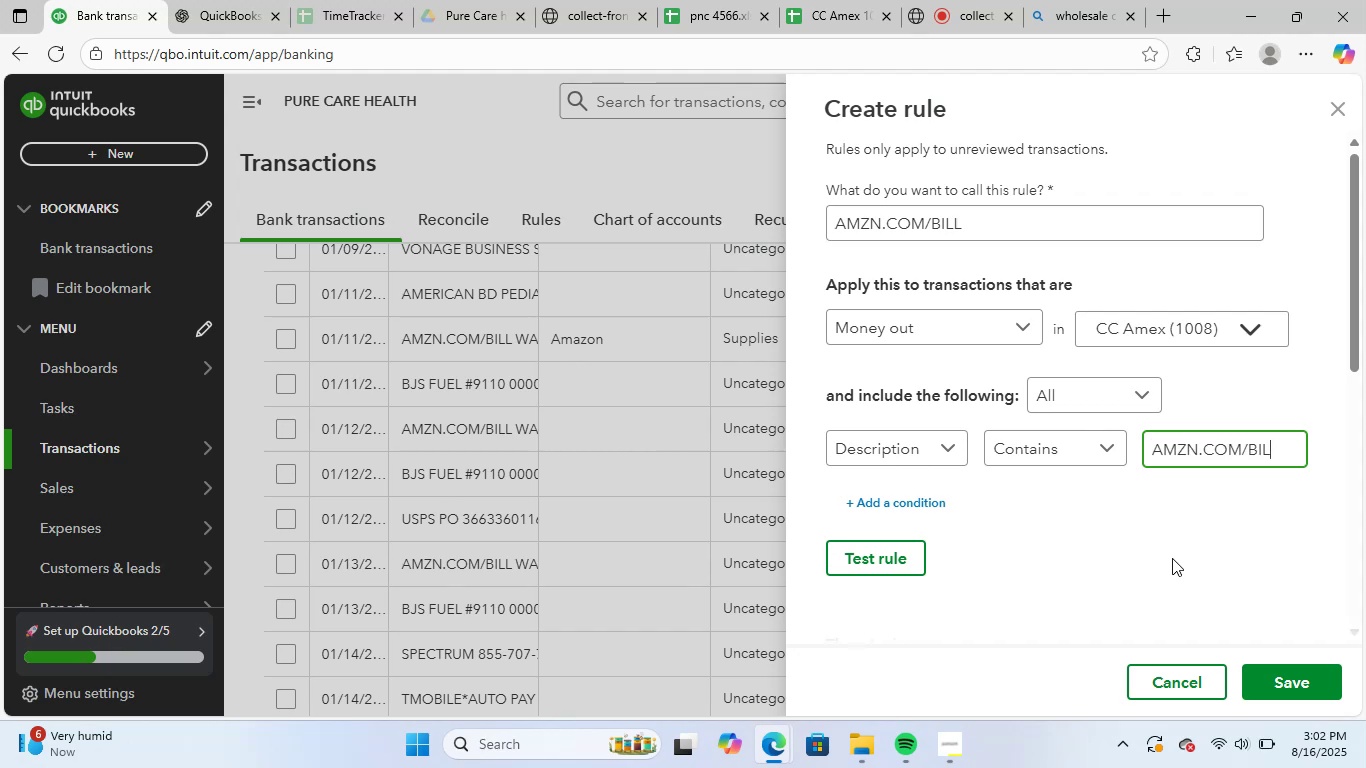 
key(Backspace)
 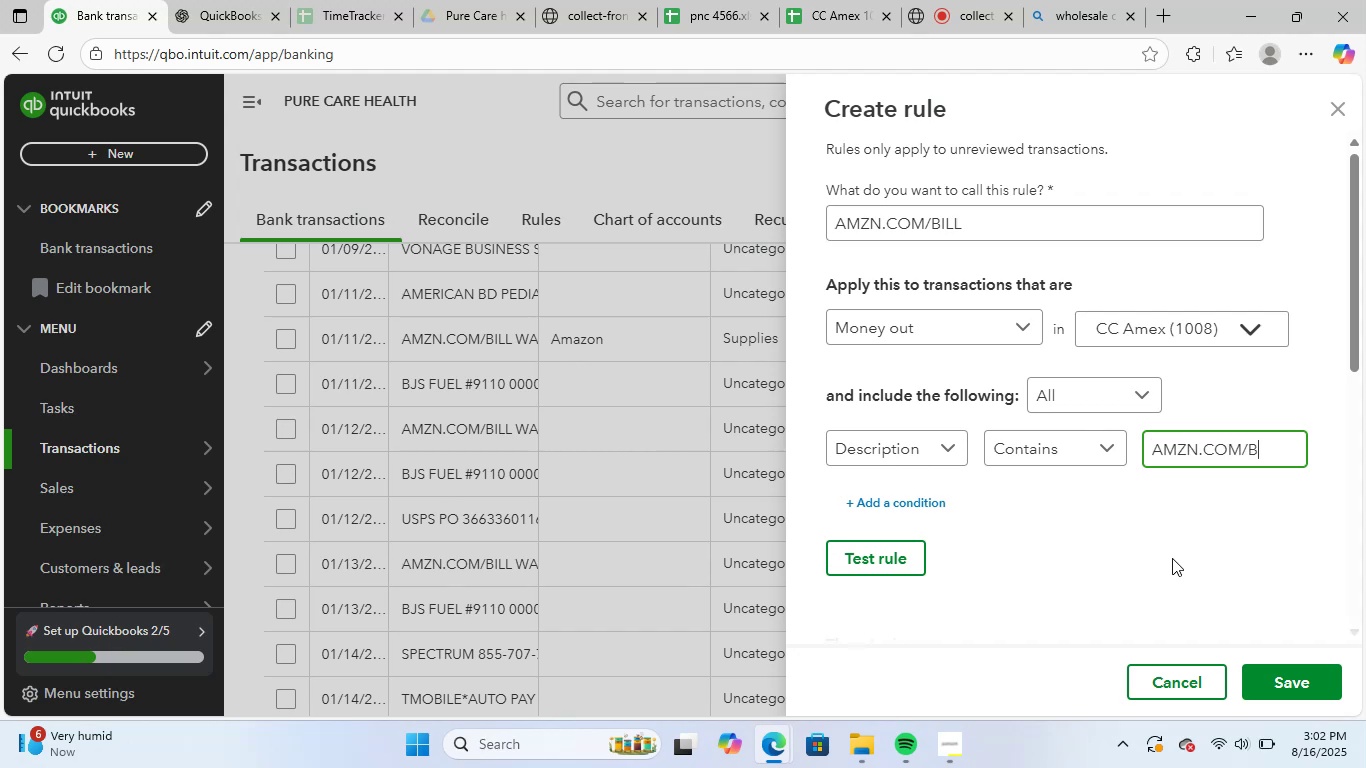 
key(Backspace)
 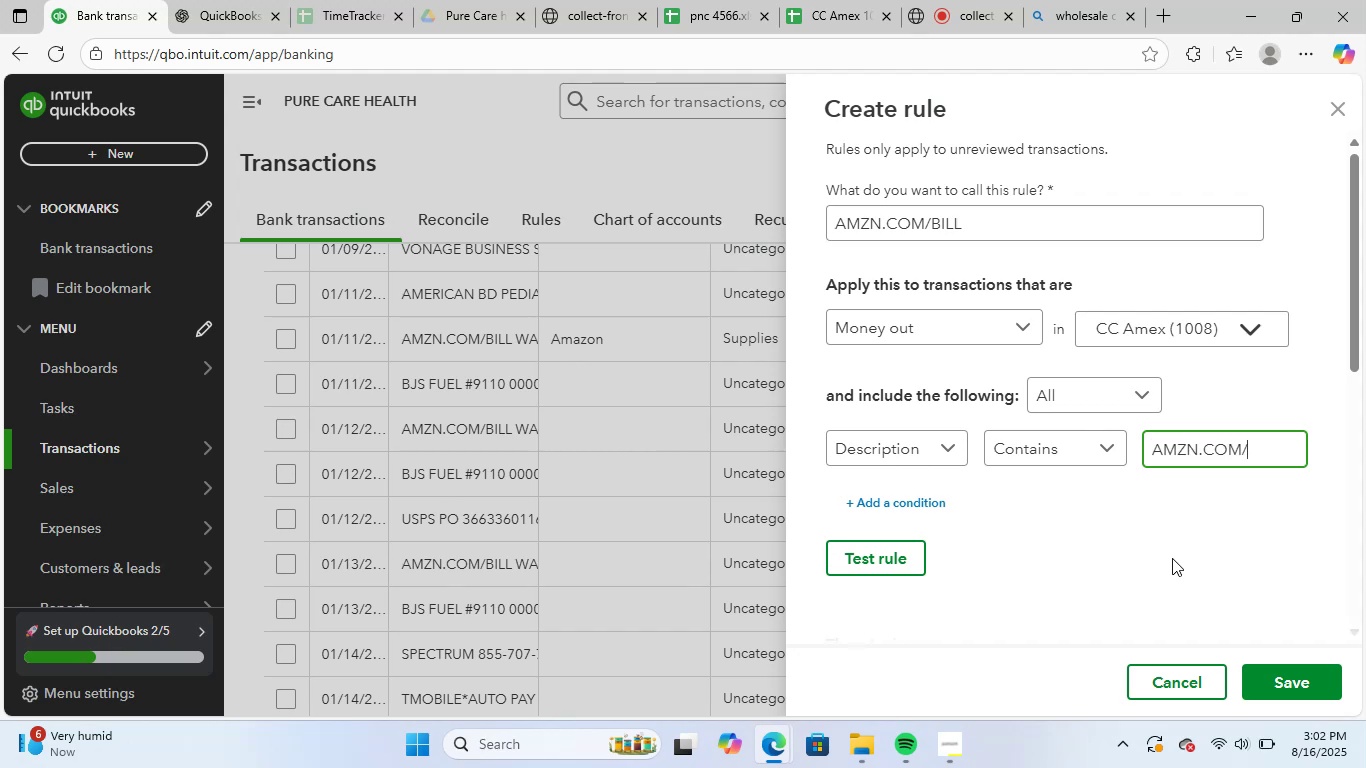 
key(Backspace)
 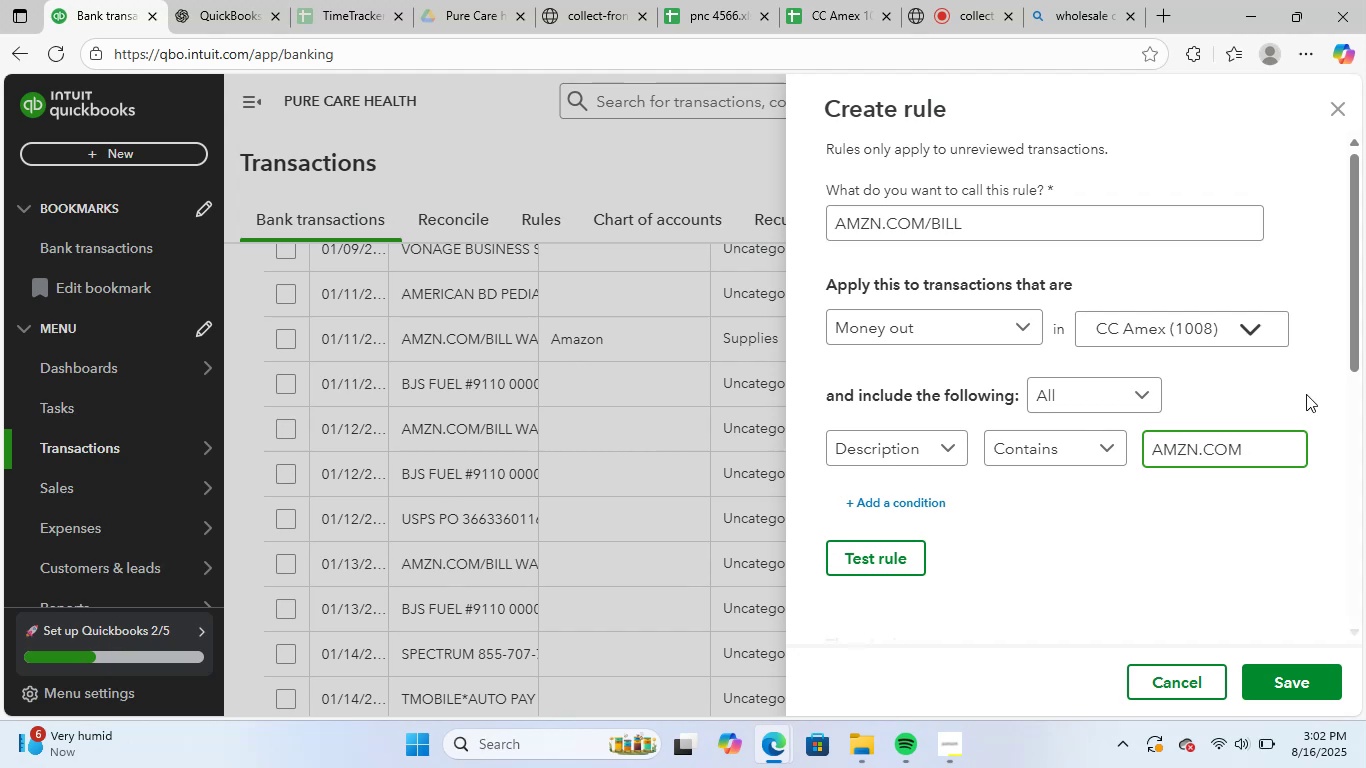 
left_click([1047, 532])
 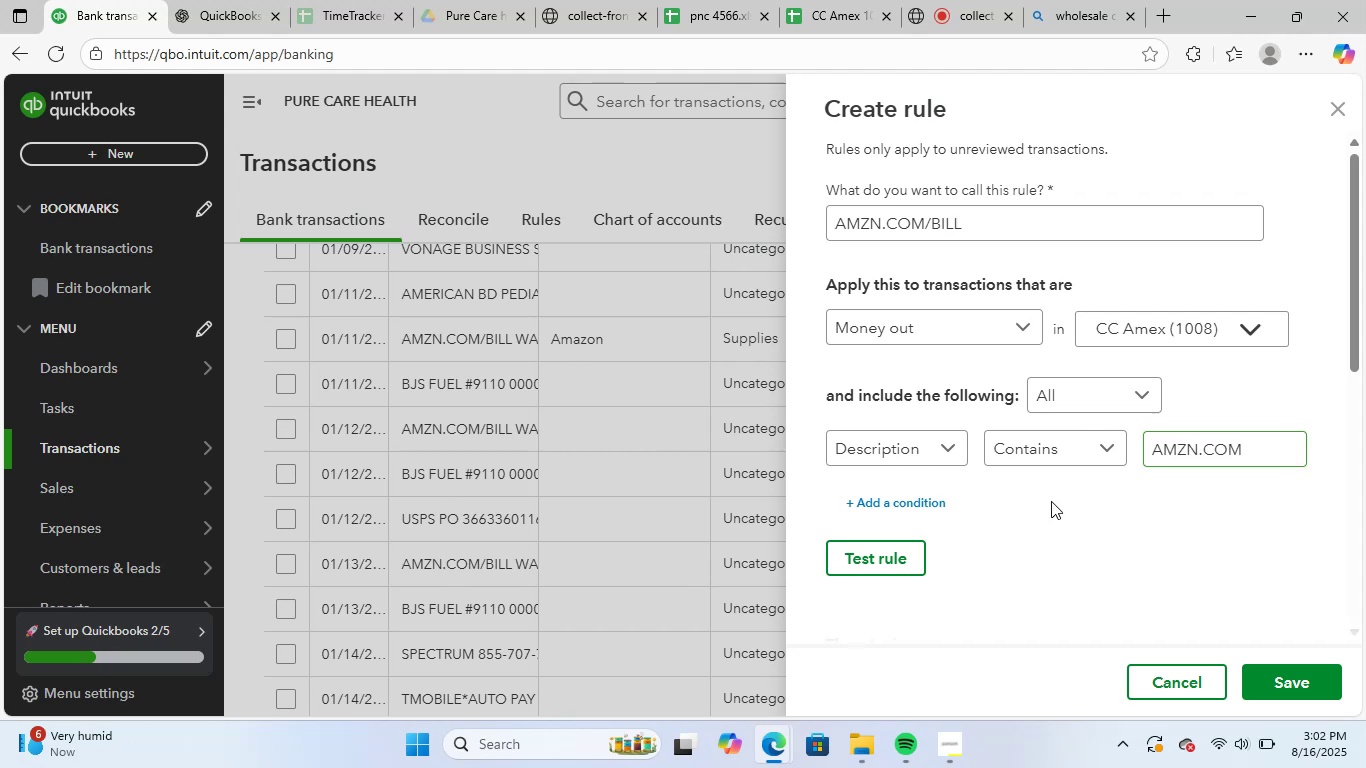 
scroll: coordinate [1147, 475], scroll_direction: down, amount: 9.0
 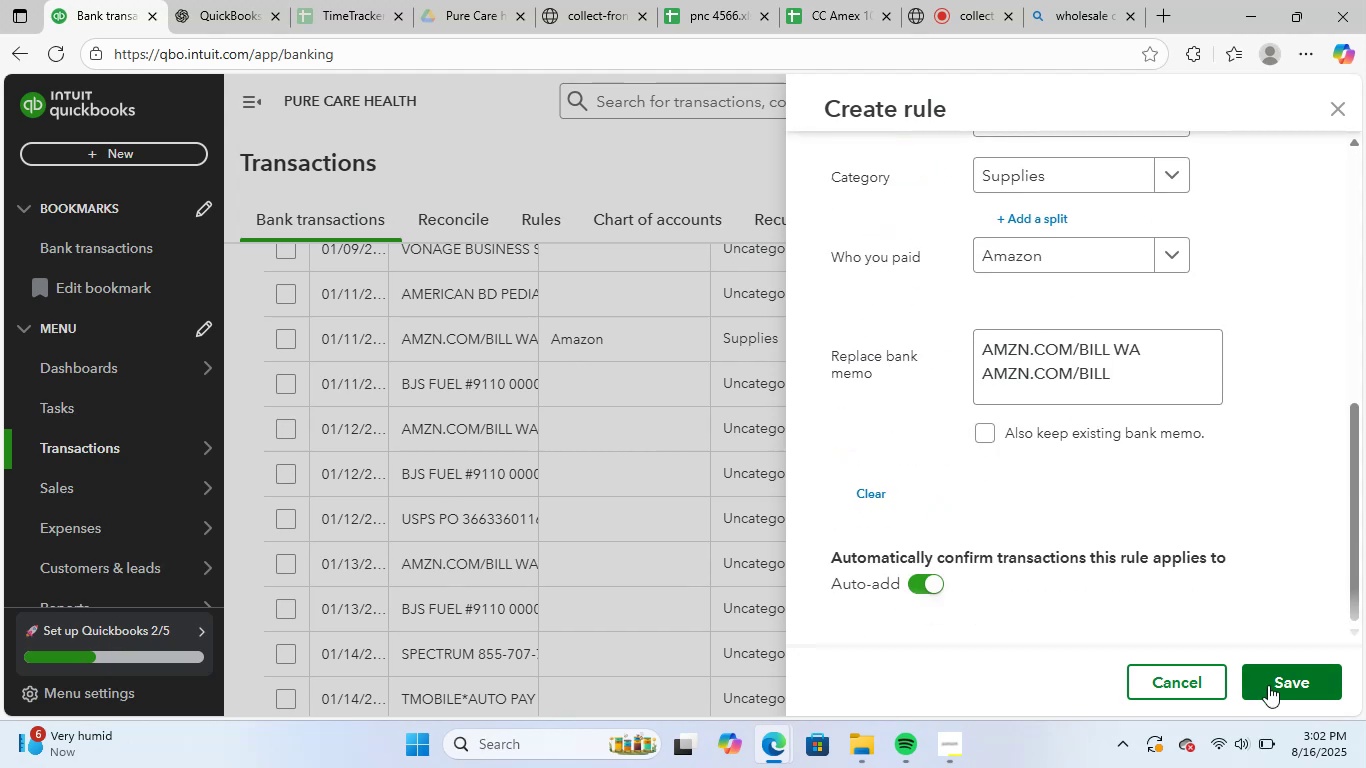 
left_click([1280, 686])
 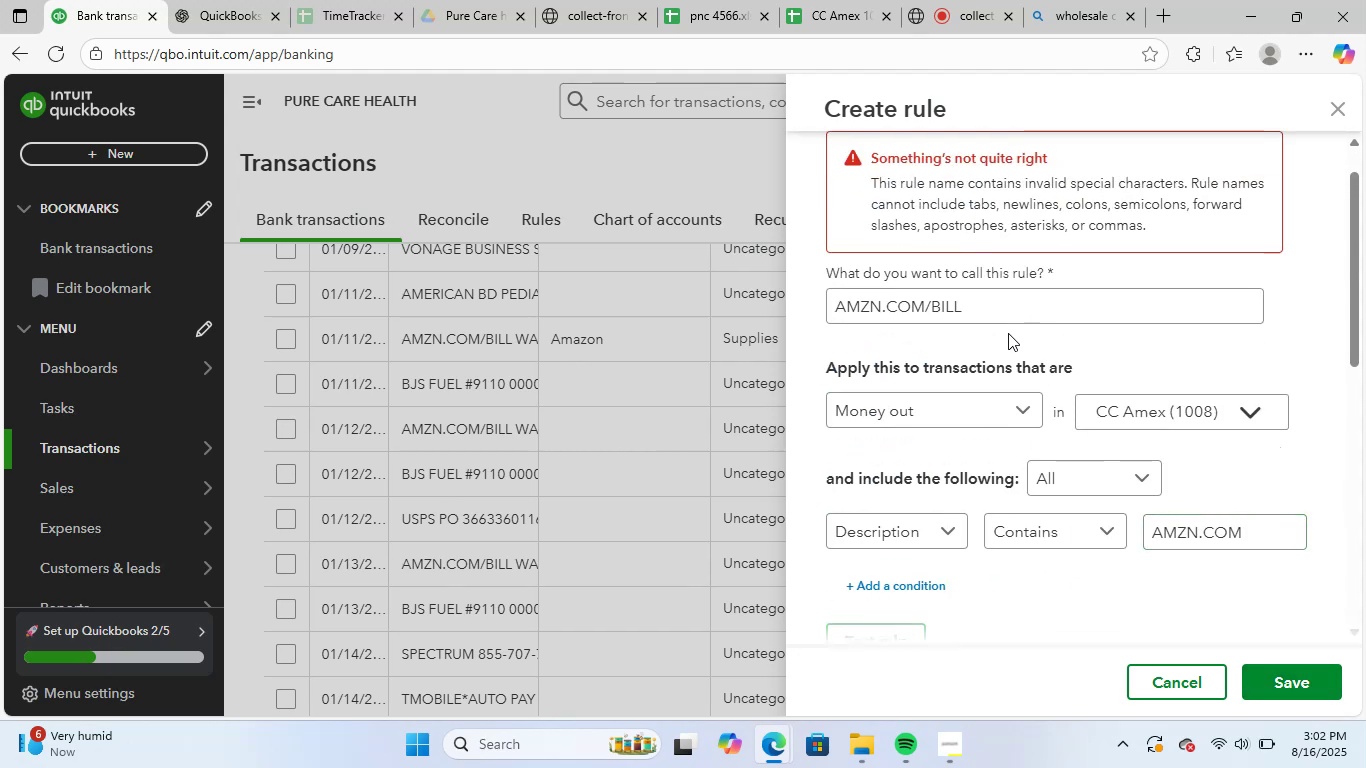 
left_click([935, 313])
 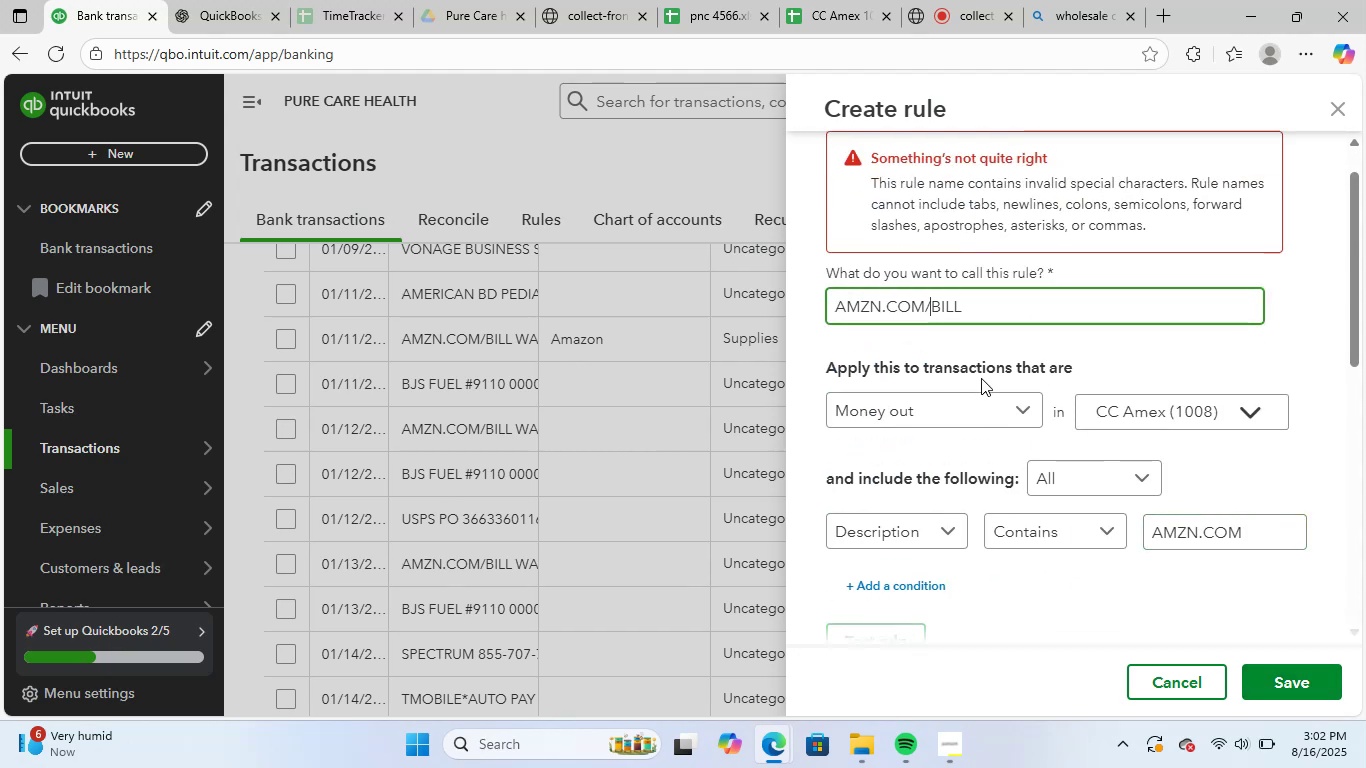 
key(Backspace)
 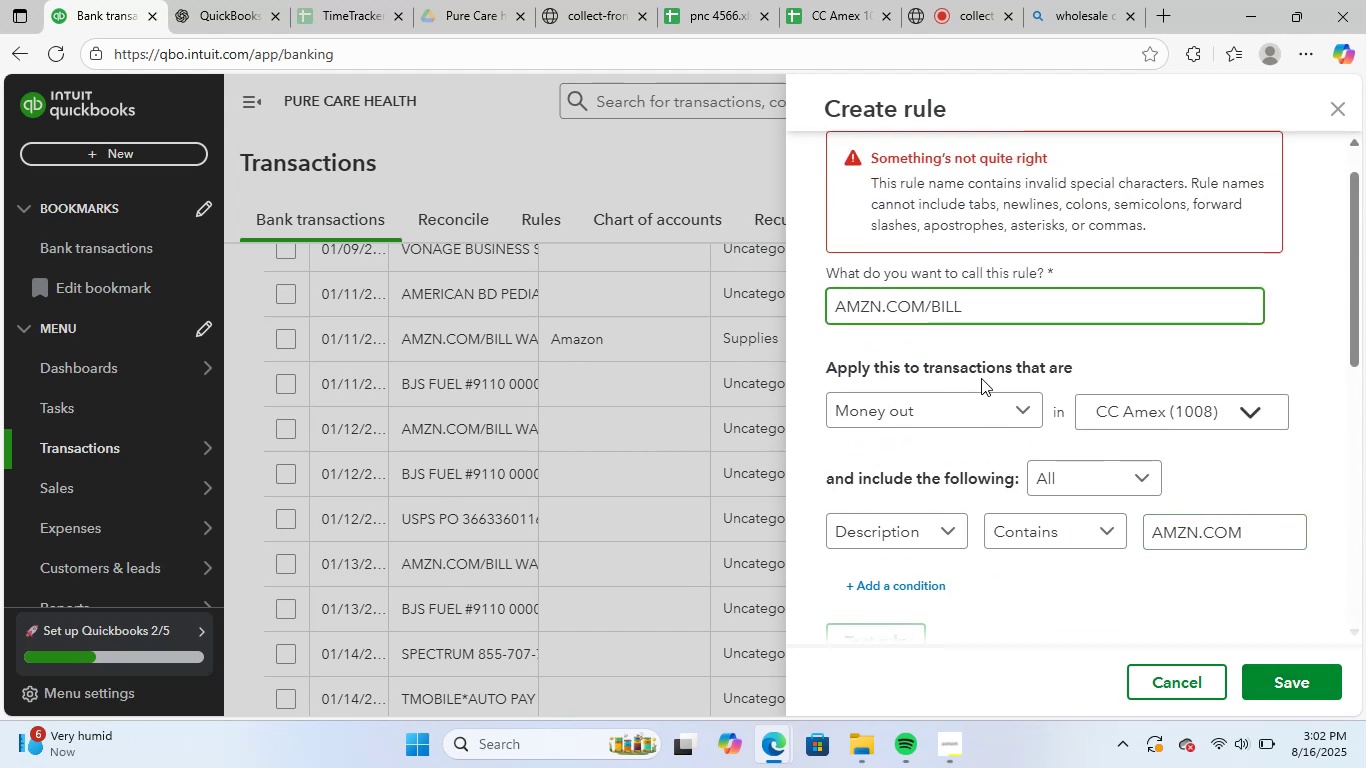 
key(Space)
 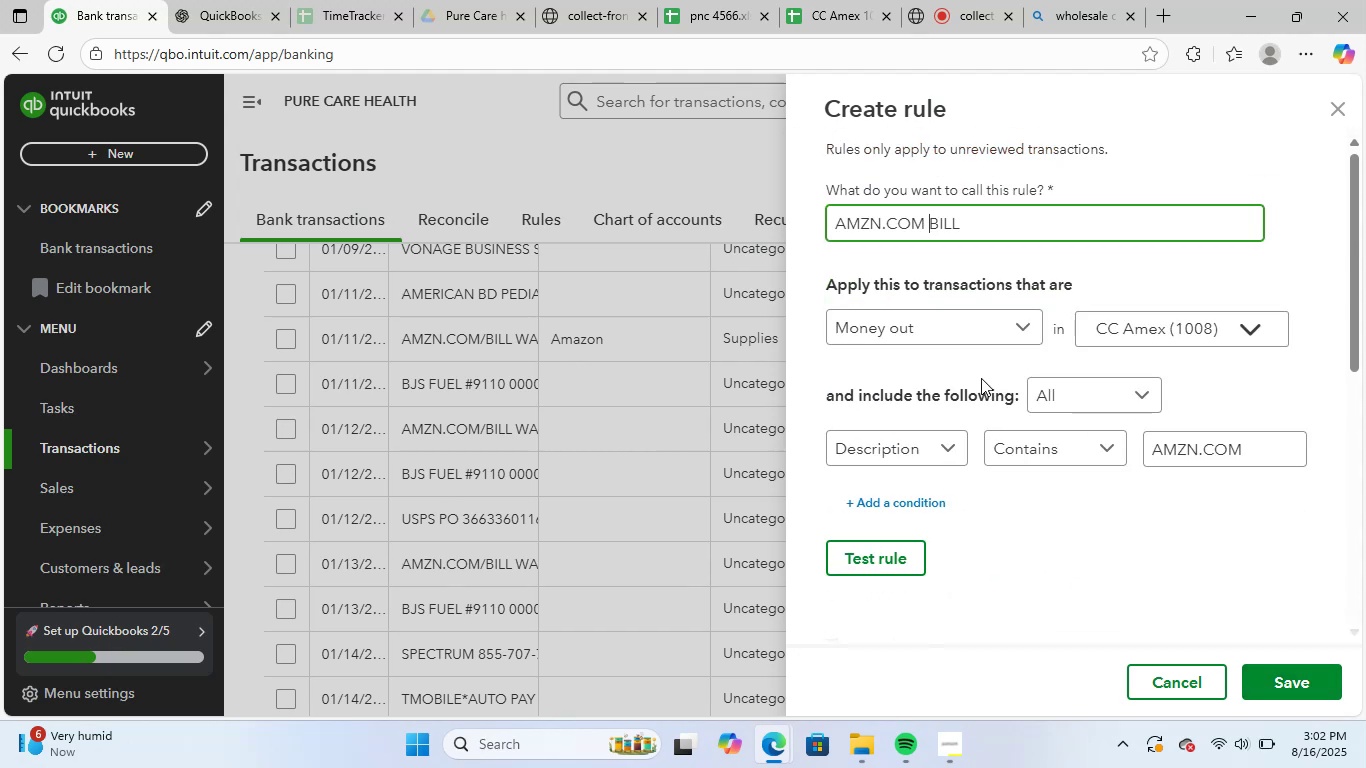 
scroll: coordinate [1084, 544], scroll_direction: down, amount: 9.0
 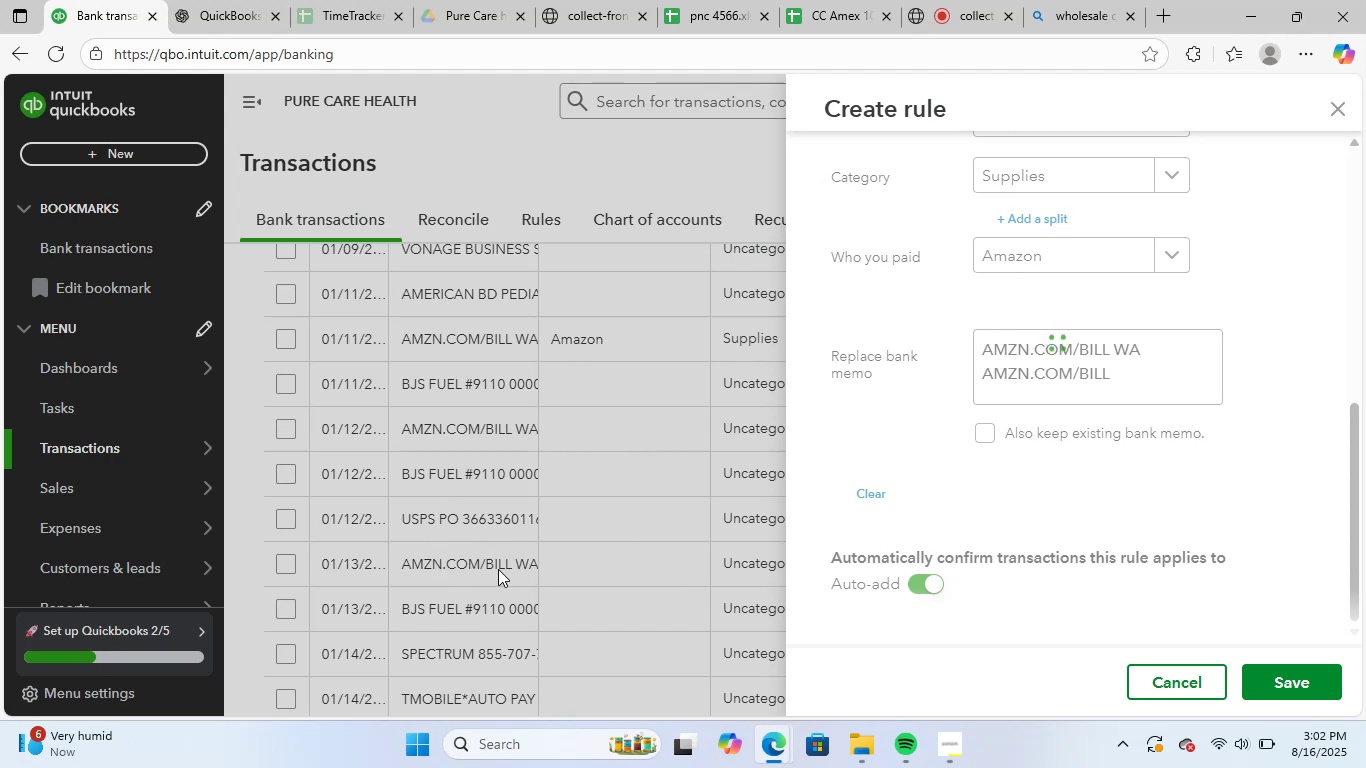 
wait(22.81)
 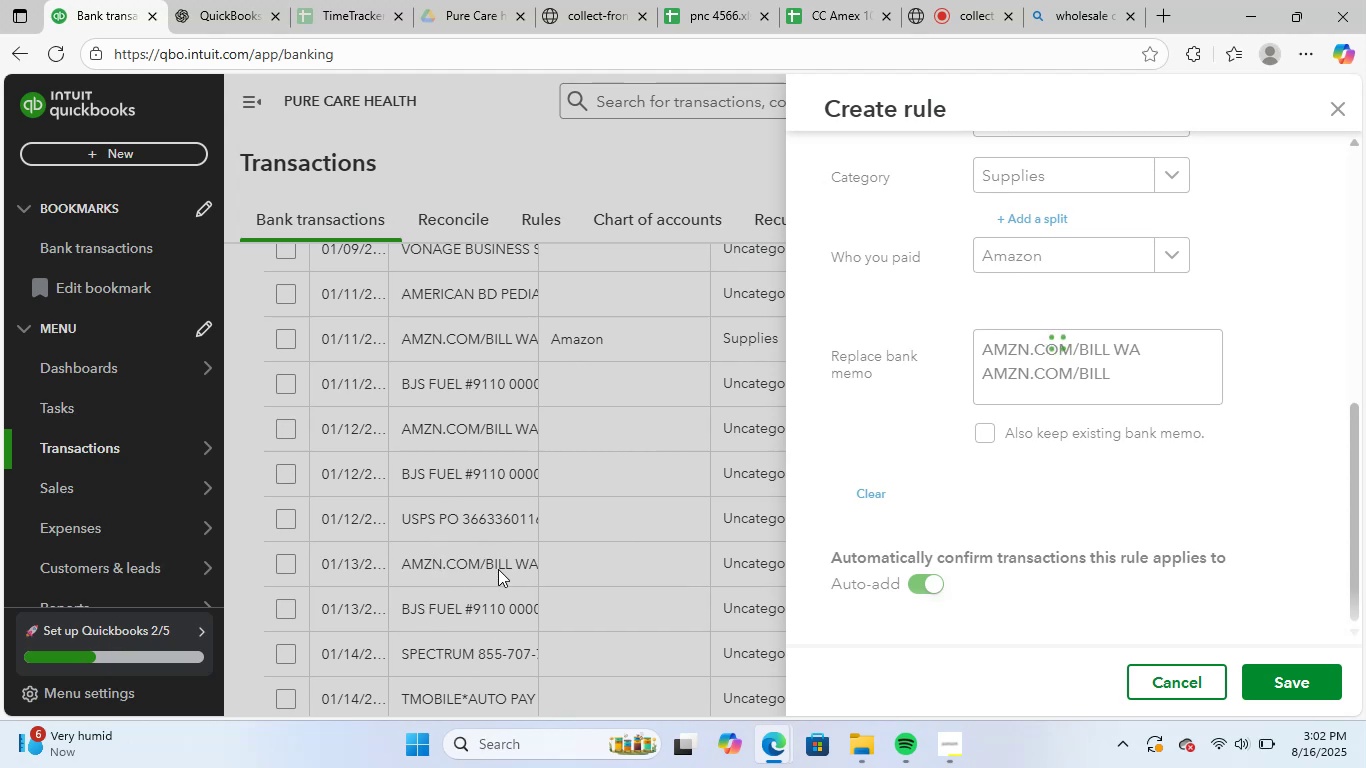 
scroll: coordinate [773, 531], scroll_direction: up, amount: 2.0
 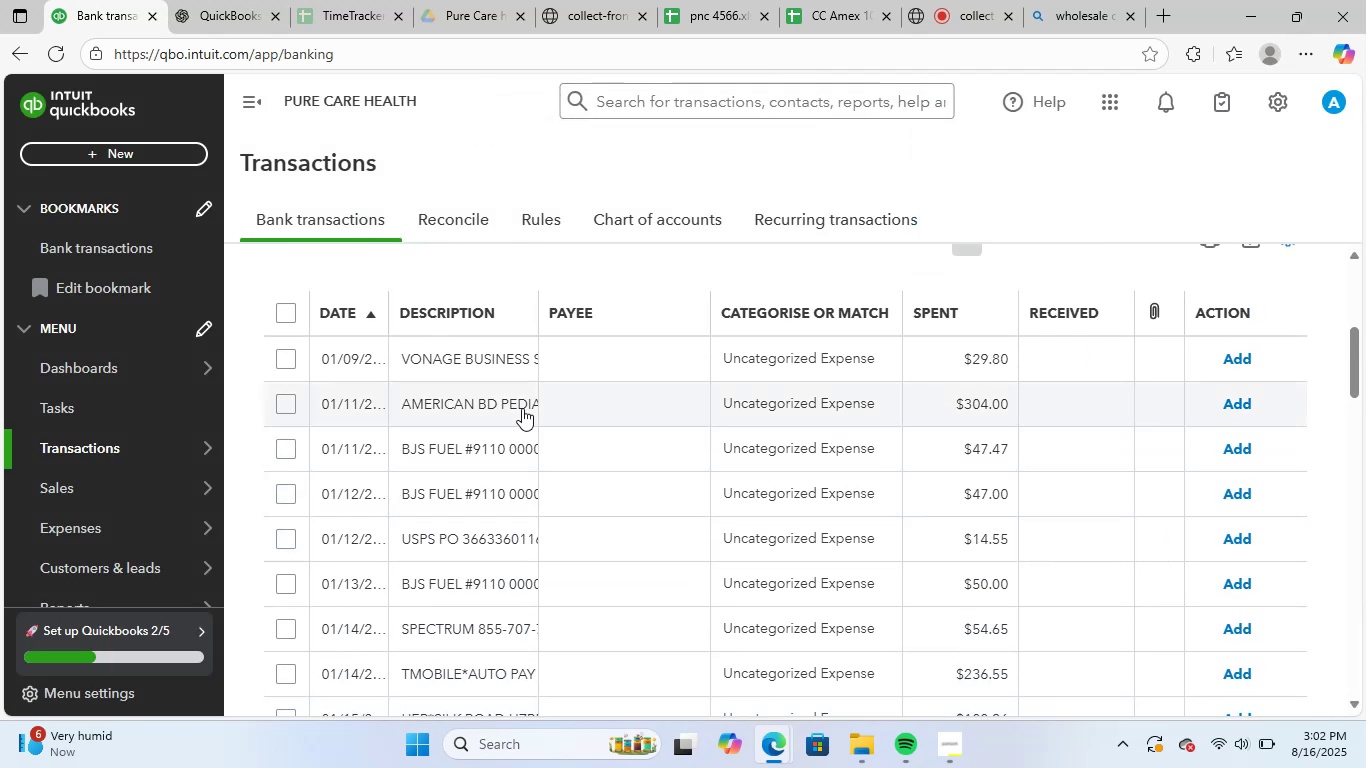 
left_click([463, 368])
 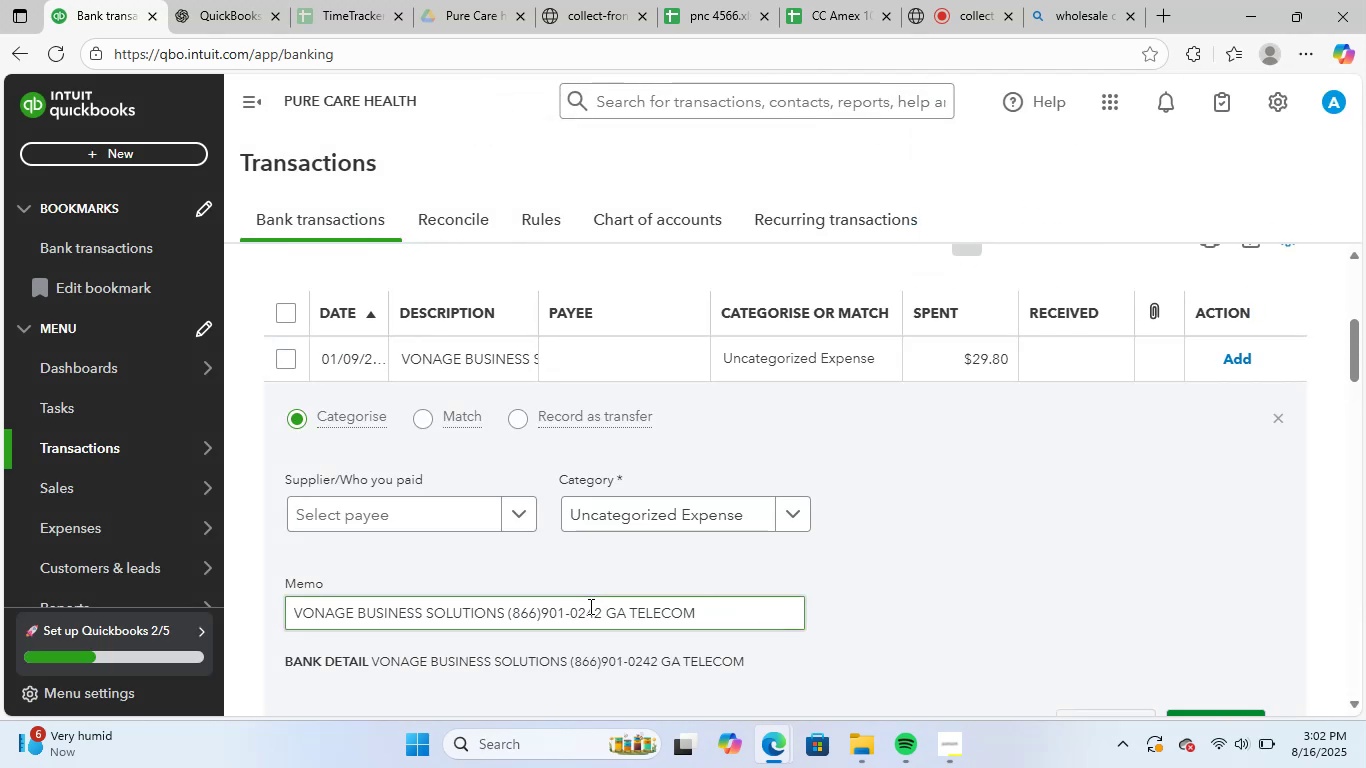 
left_click_drag(start_coordinate=[725, 621], to_coordinate=[218, 609])
 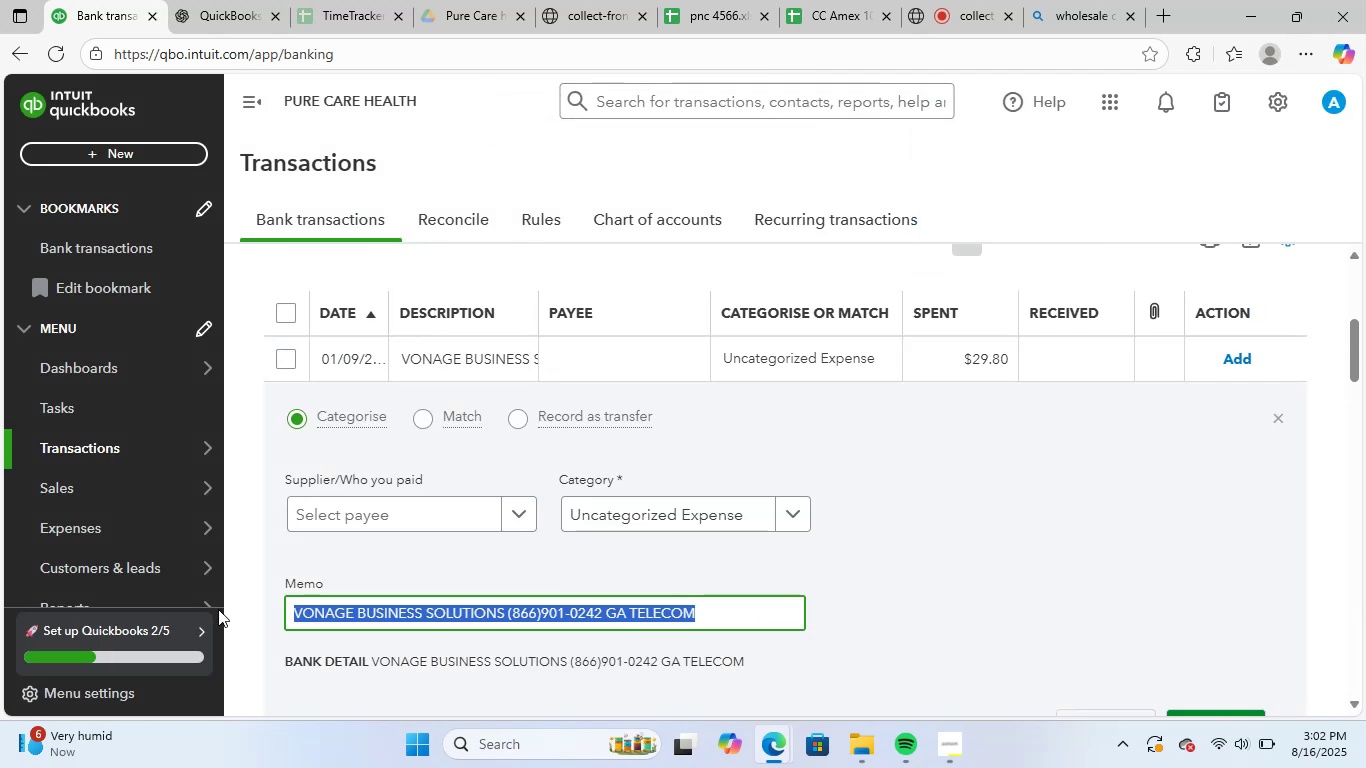 
key(Control+C)
 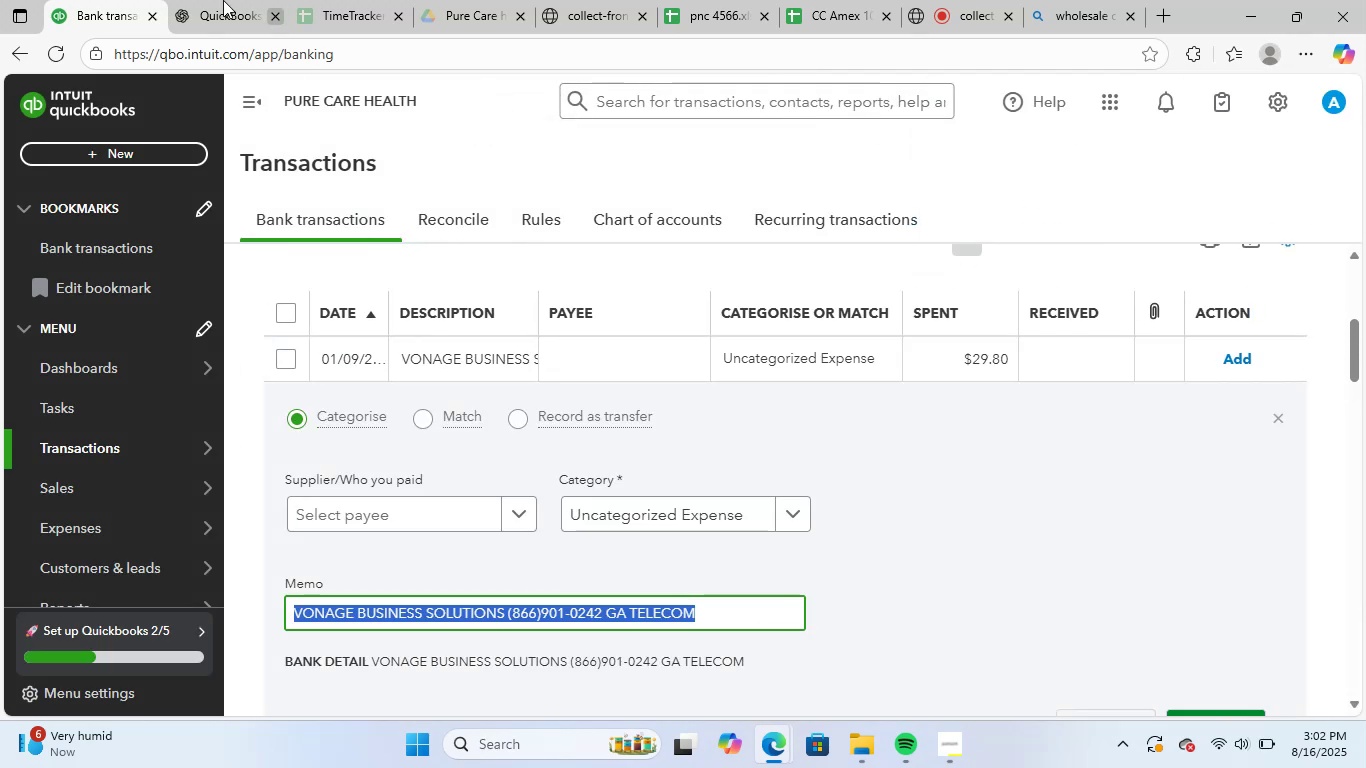 
left_click([219, 0])
 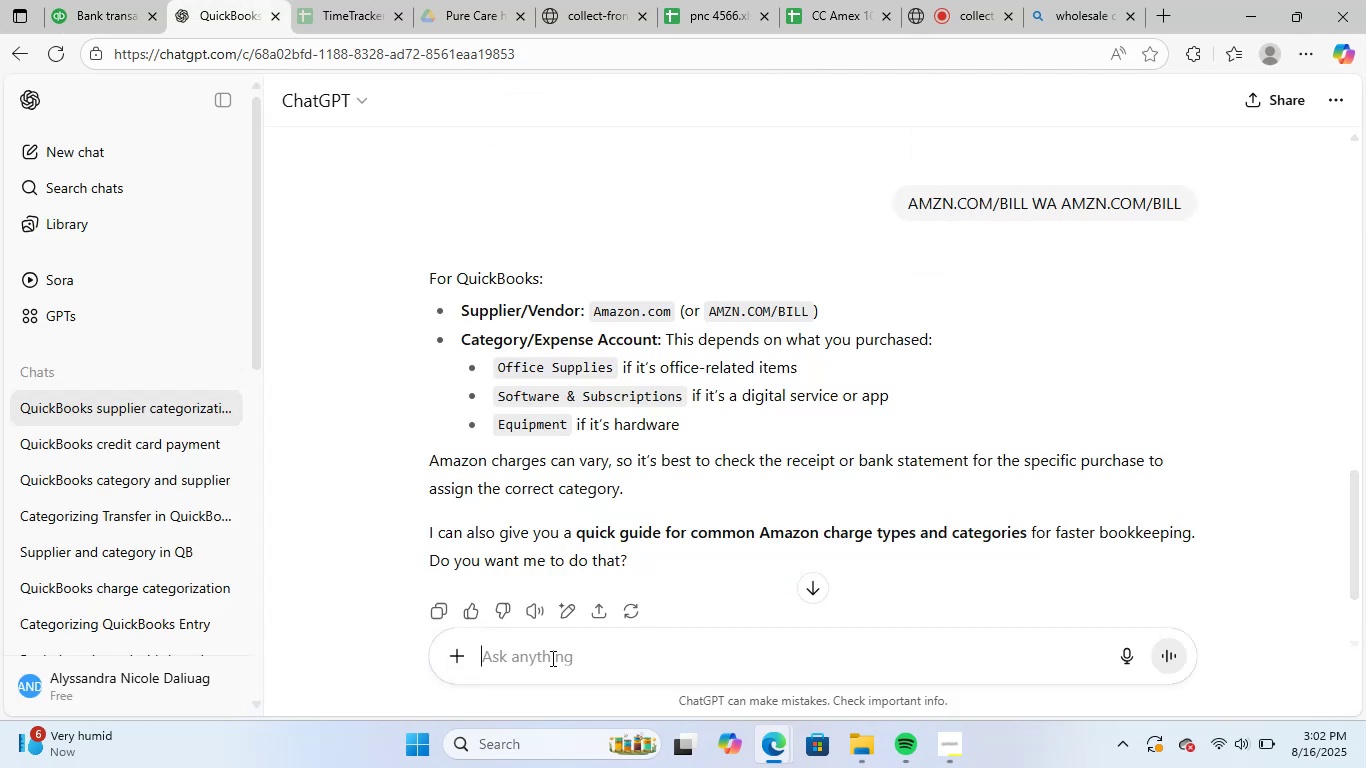 
left_click([559, 659])
 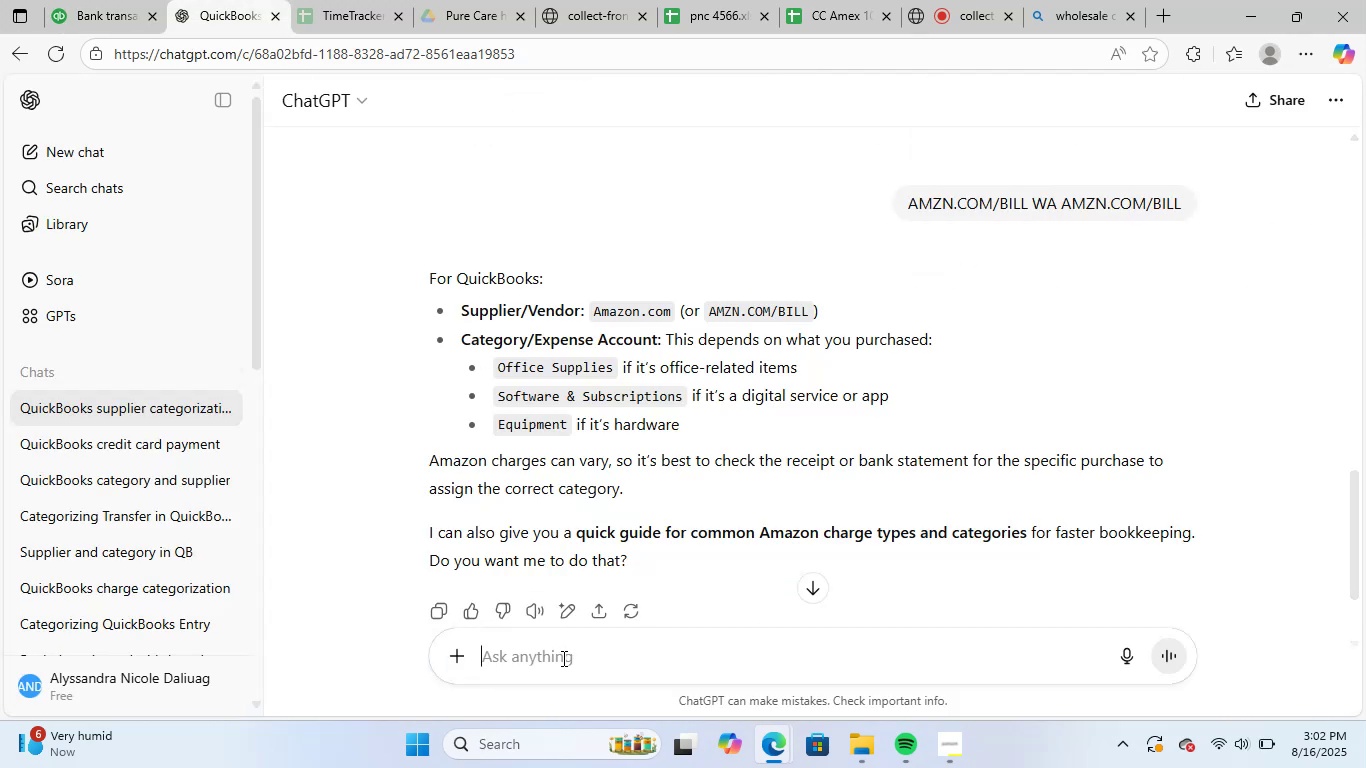 
key(Control+V)
 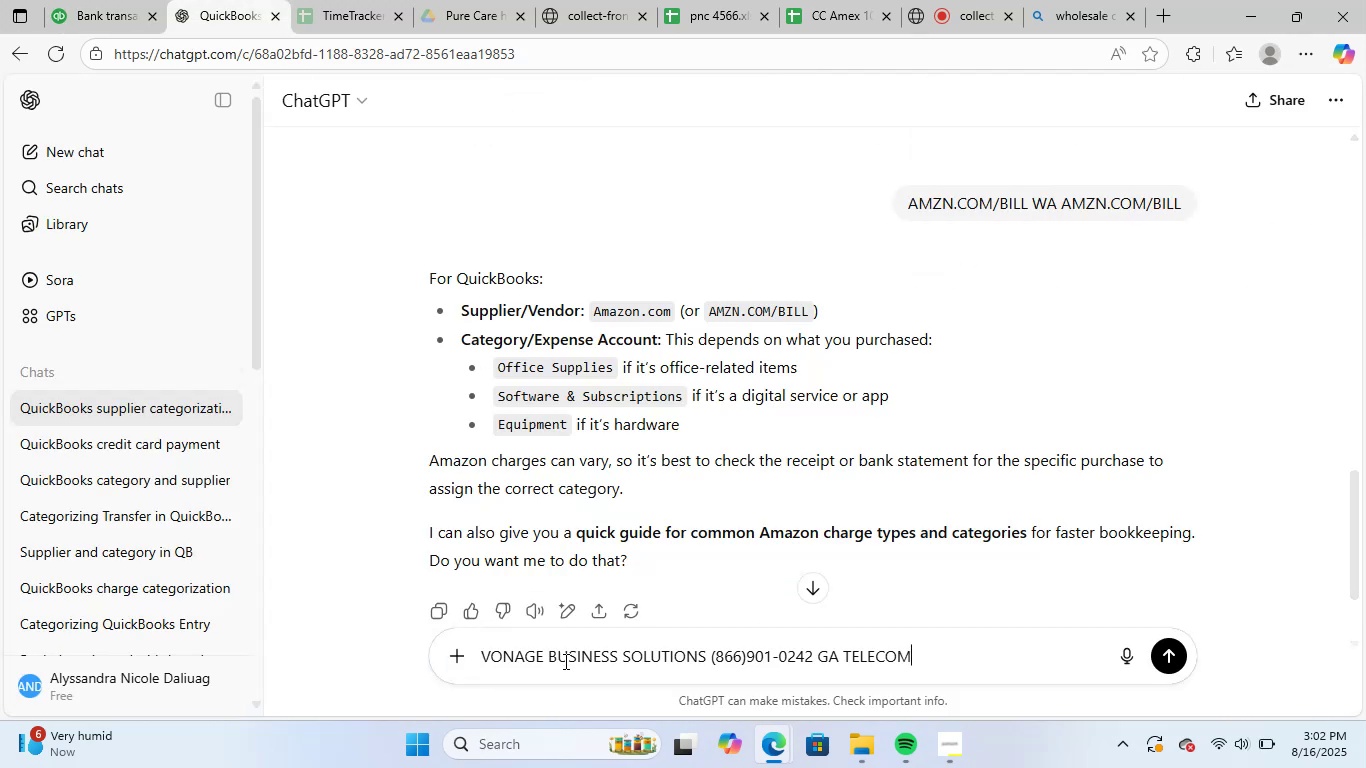 
key(NumpadEnter)
 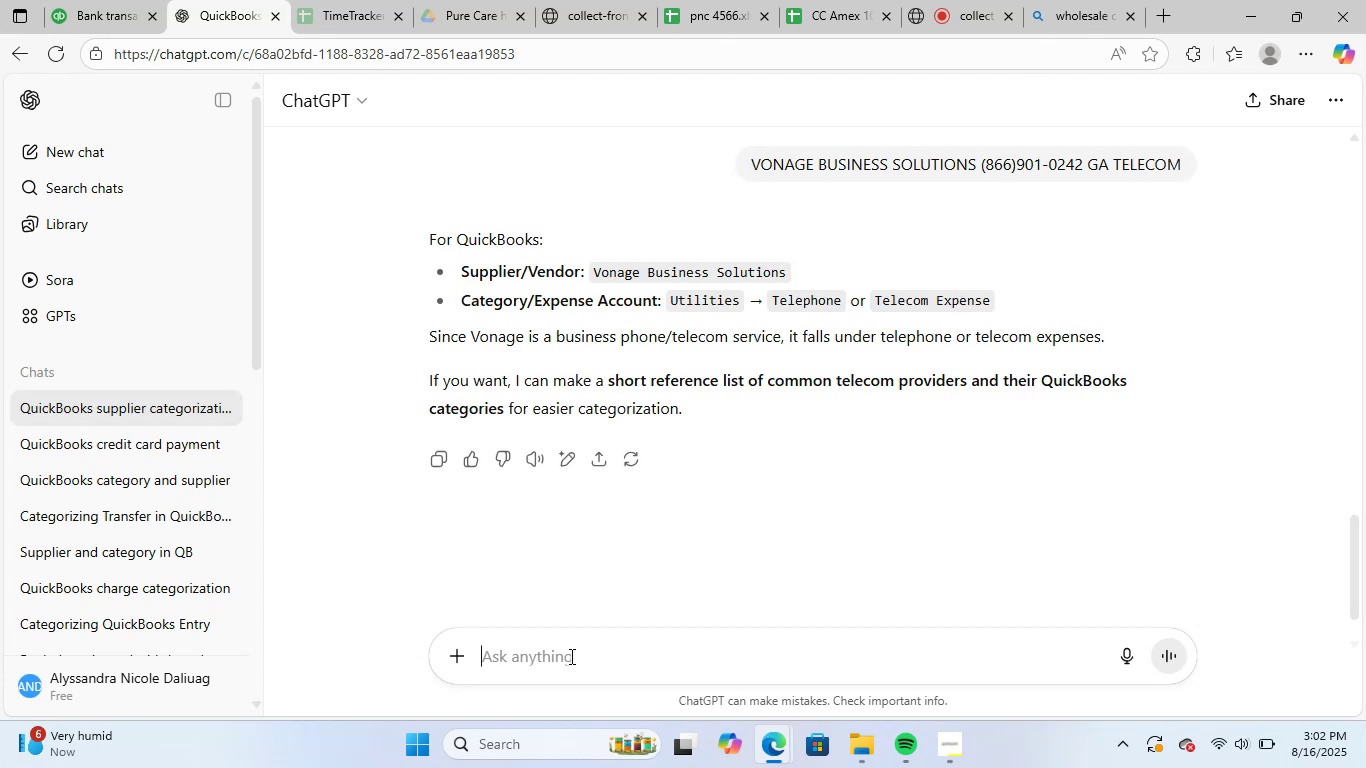 
wait(7.43)
 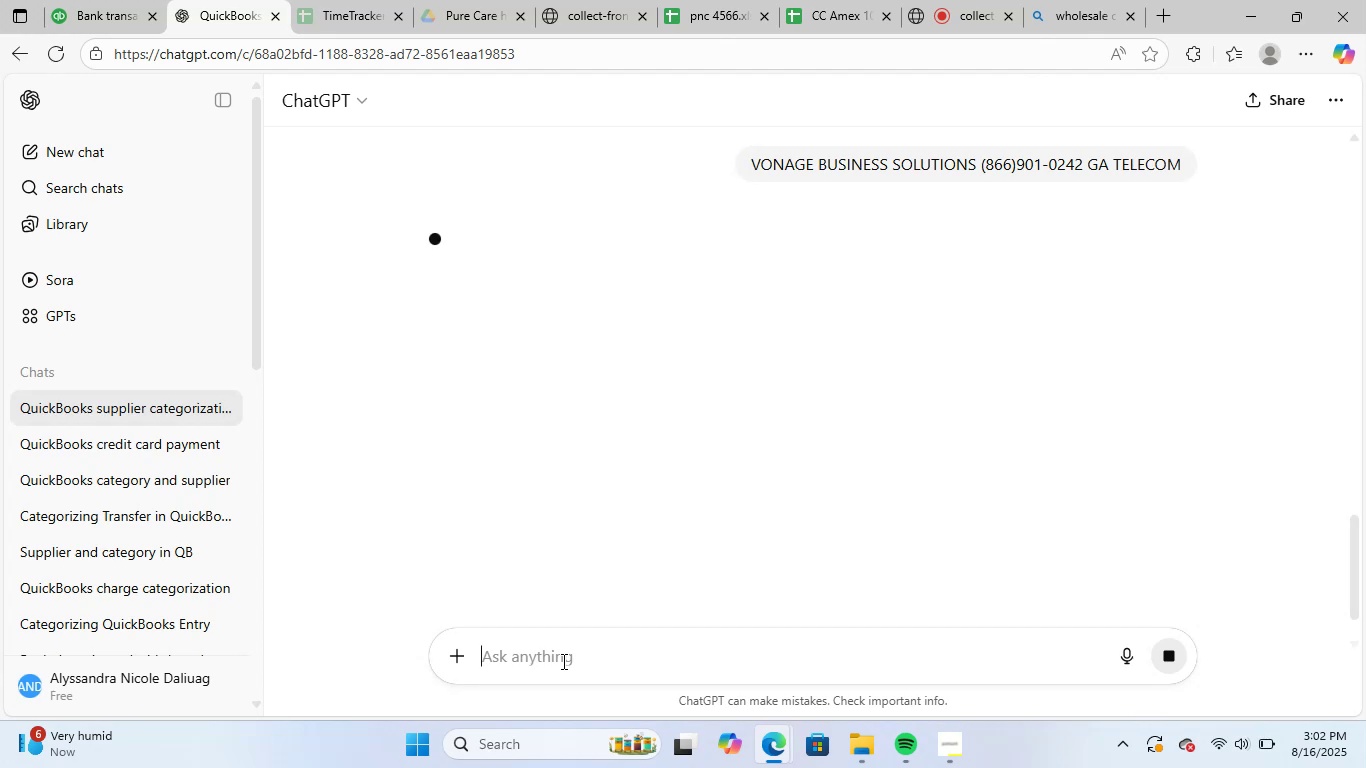 
left_click_drag(start_coordinate=[597, 274], to_coordinate=[814, 284])
 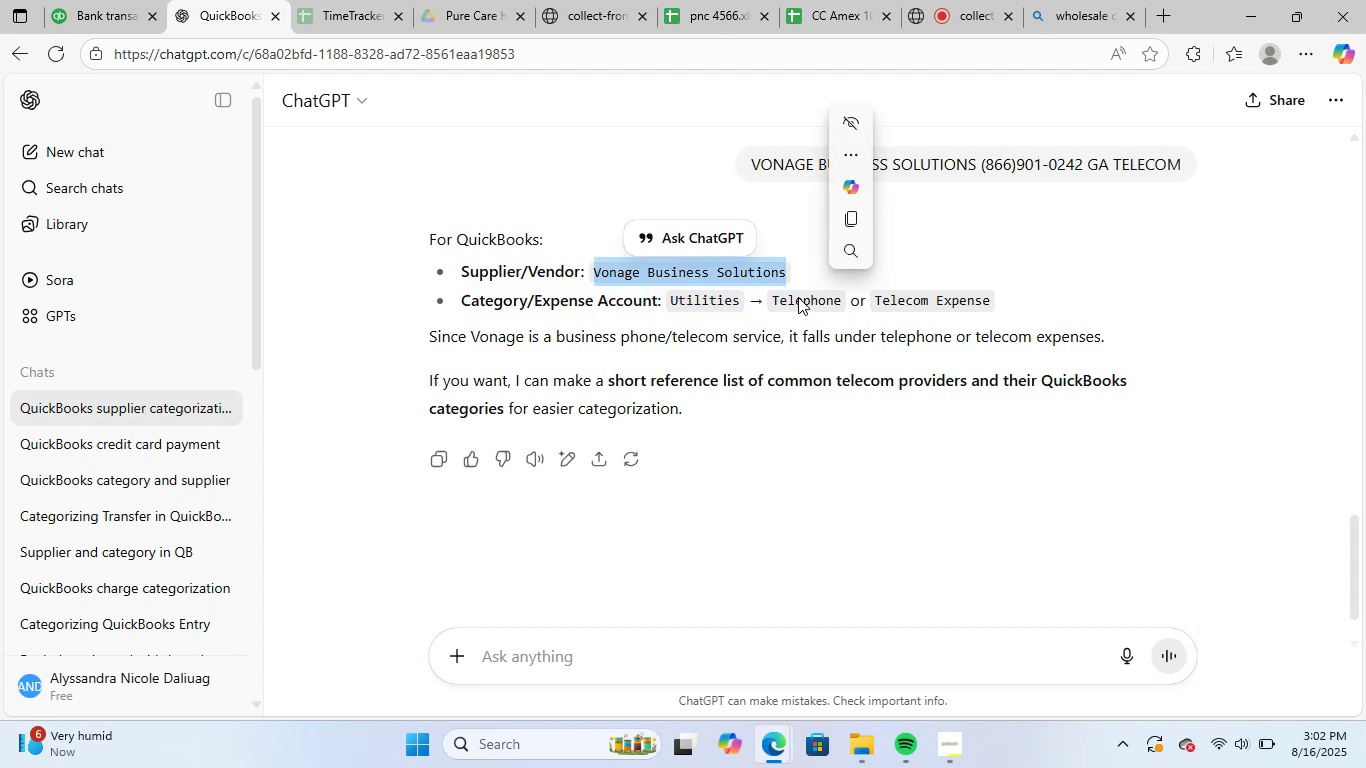 
key(Control+C)
 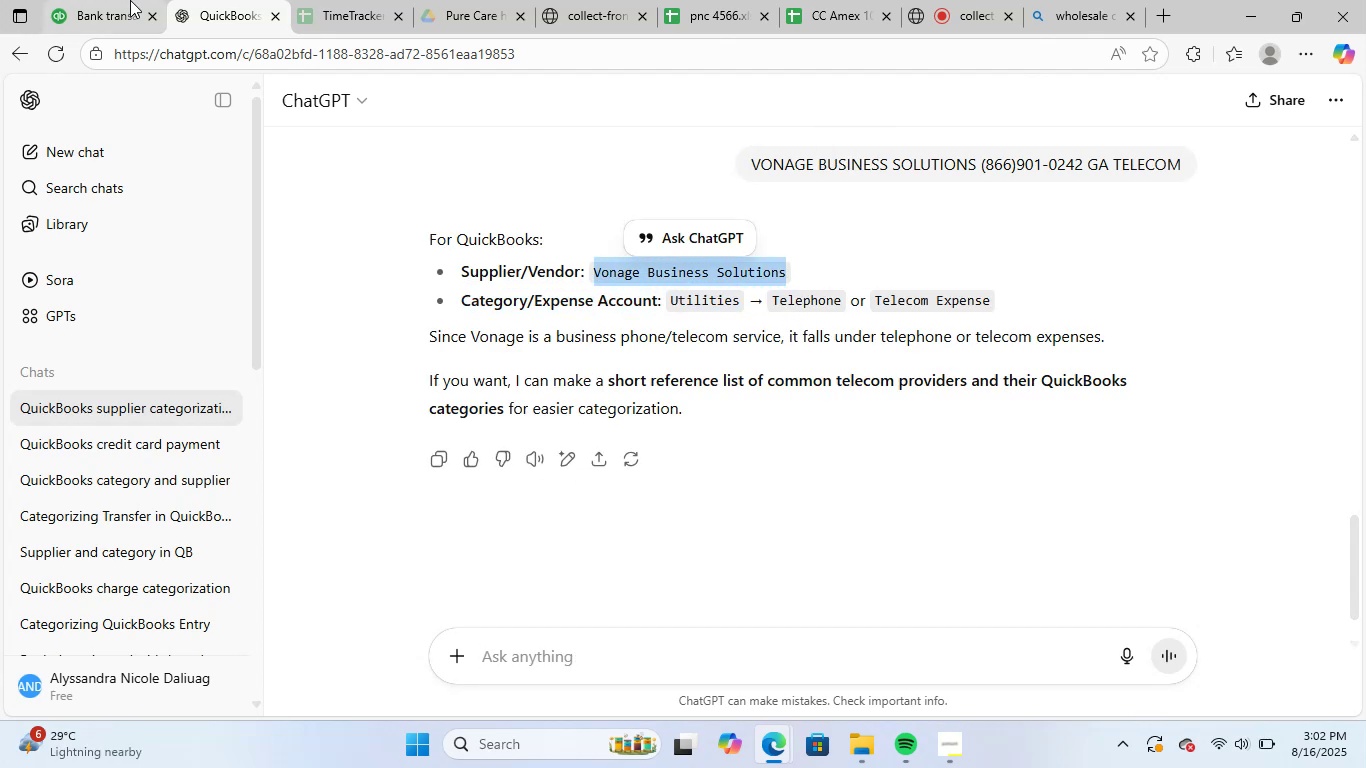 
left_click([123, 0])
 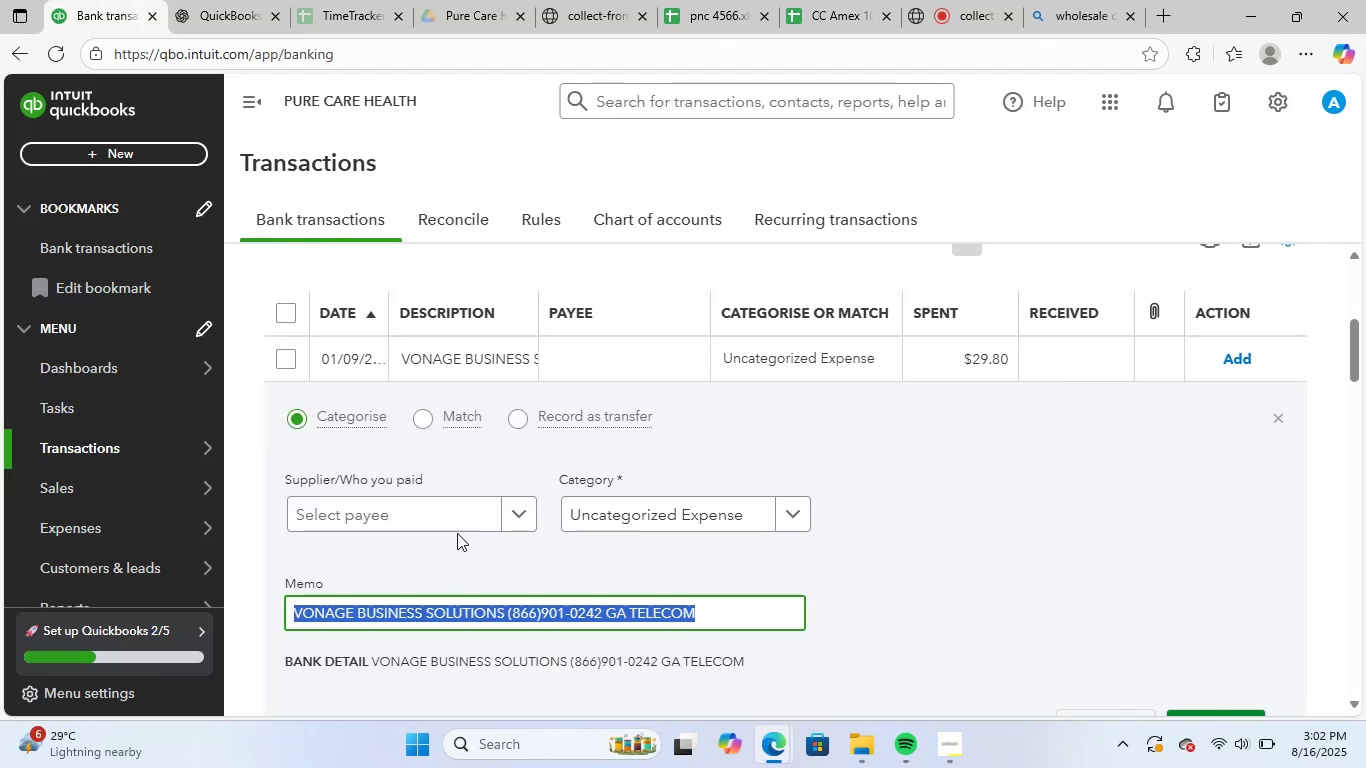 
left_click([459, 514])
 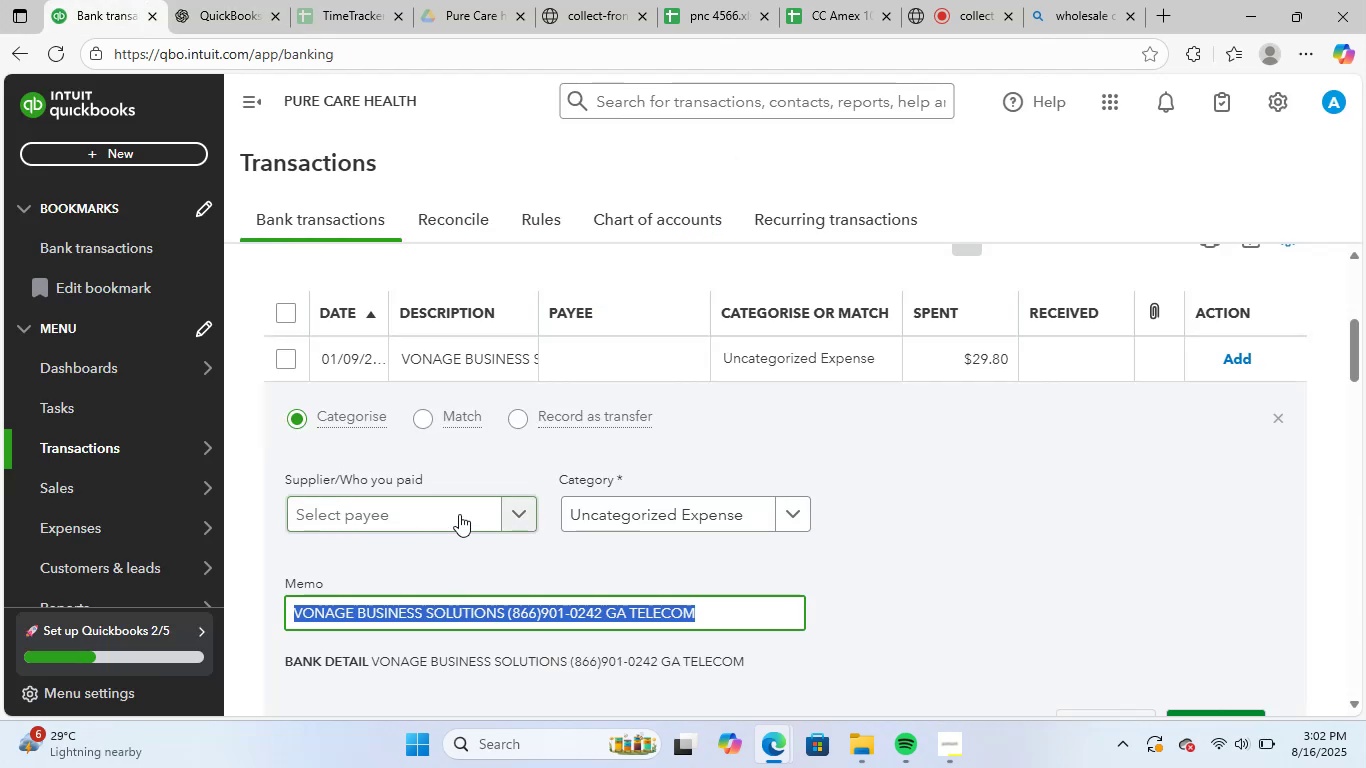 
key(Control+V)
 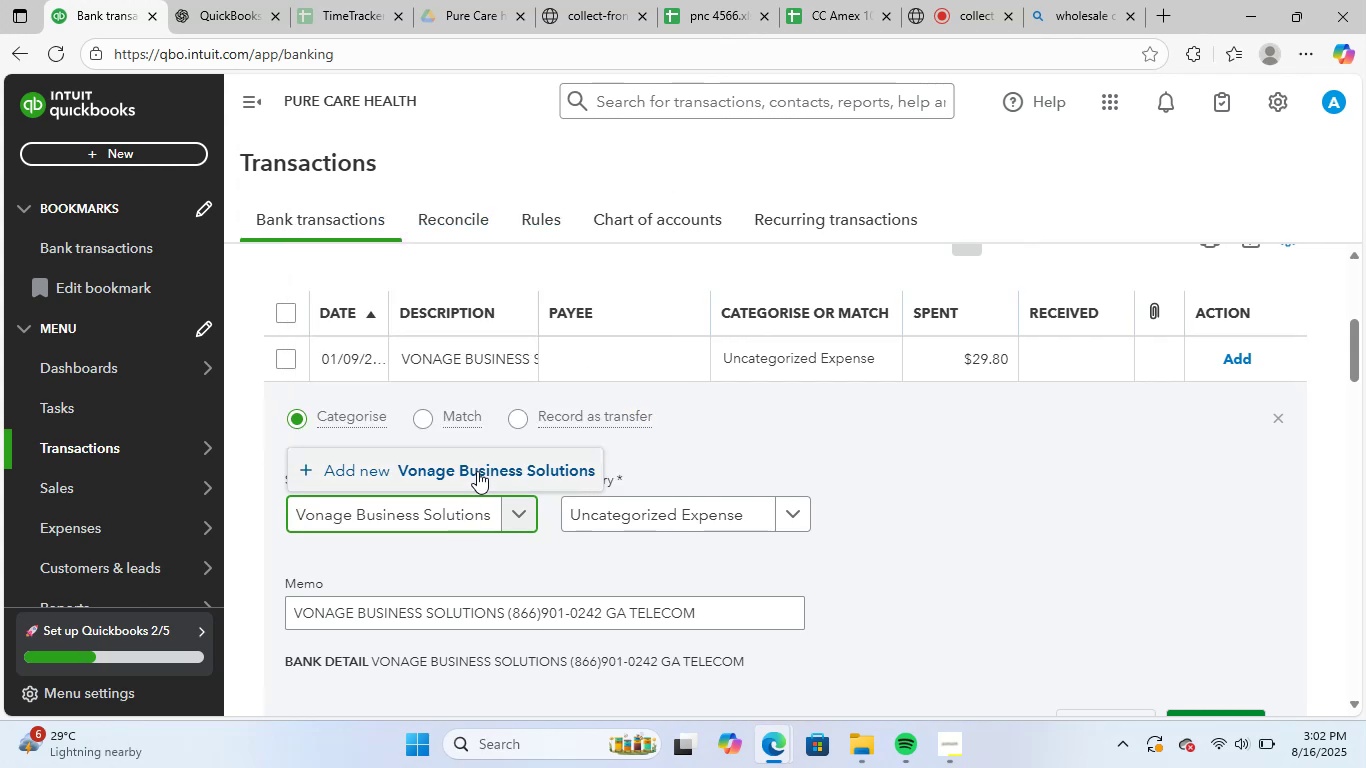 
left_click([475, 479])
 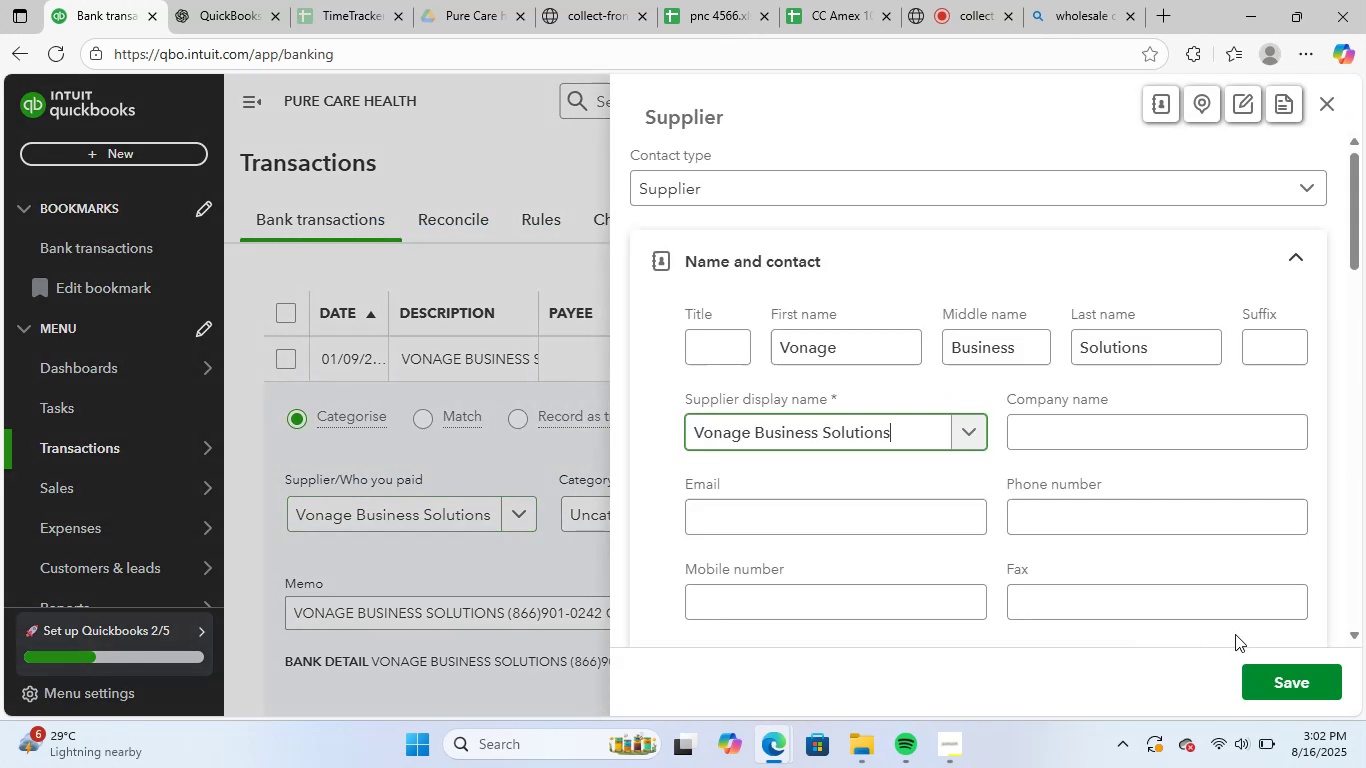 
left_click([1290, 678])
 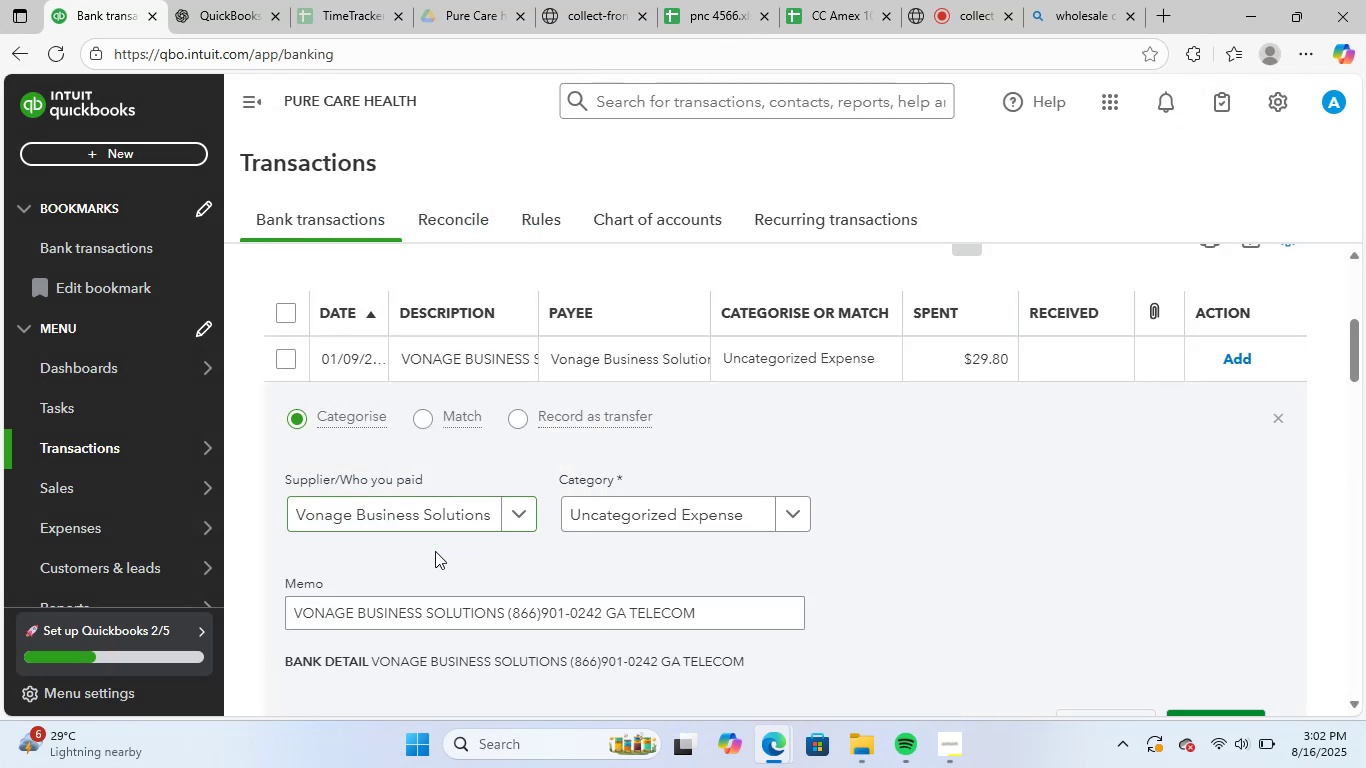 
left_click([666, 515])
 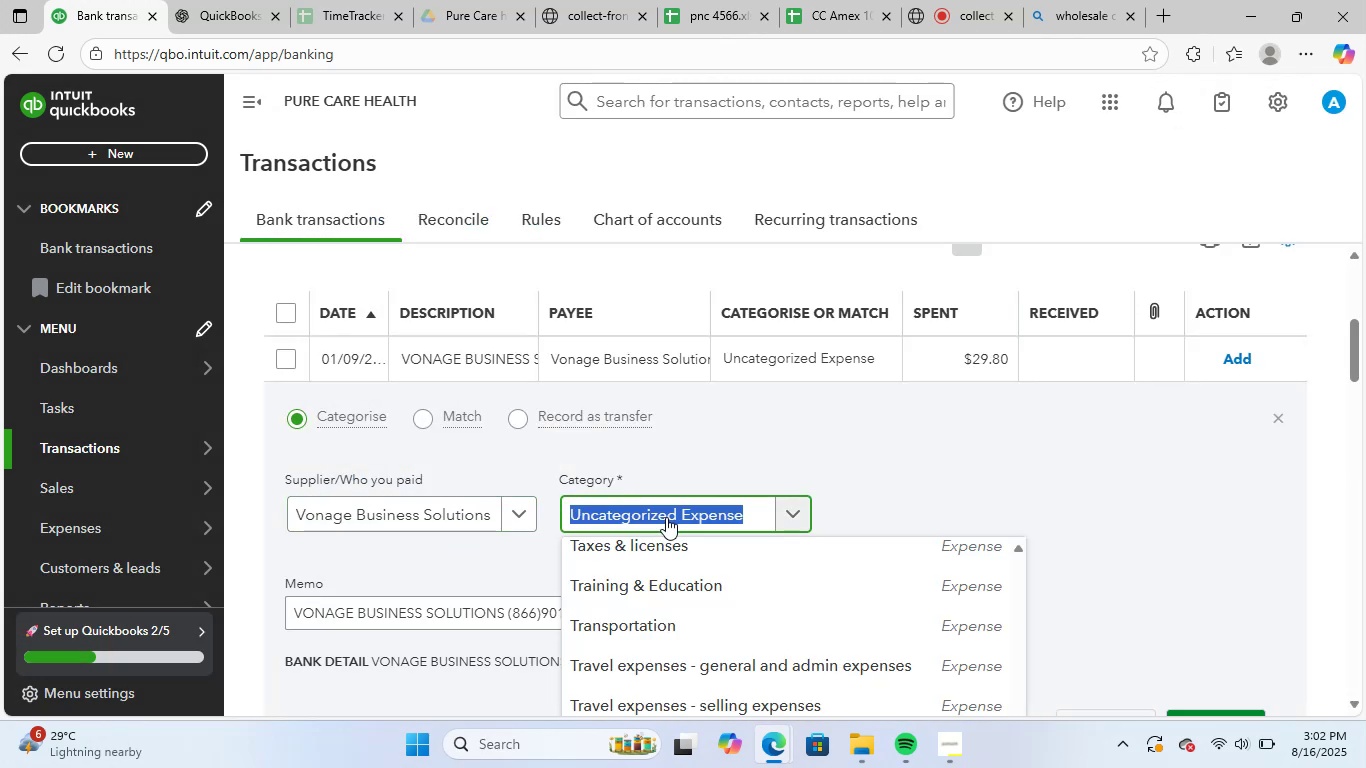 
type(tele)
 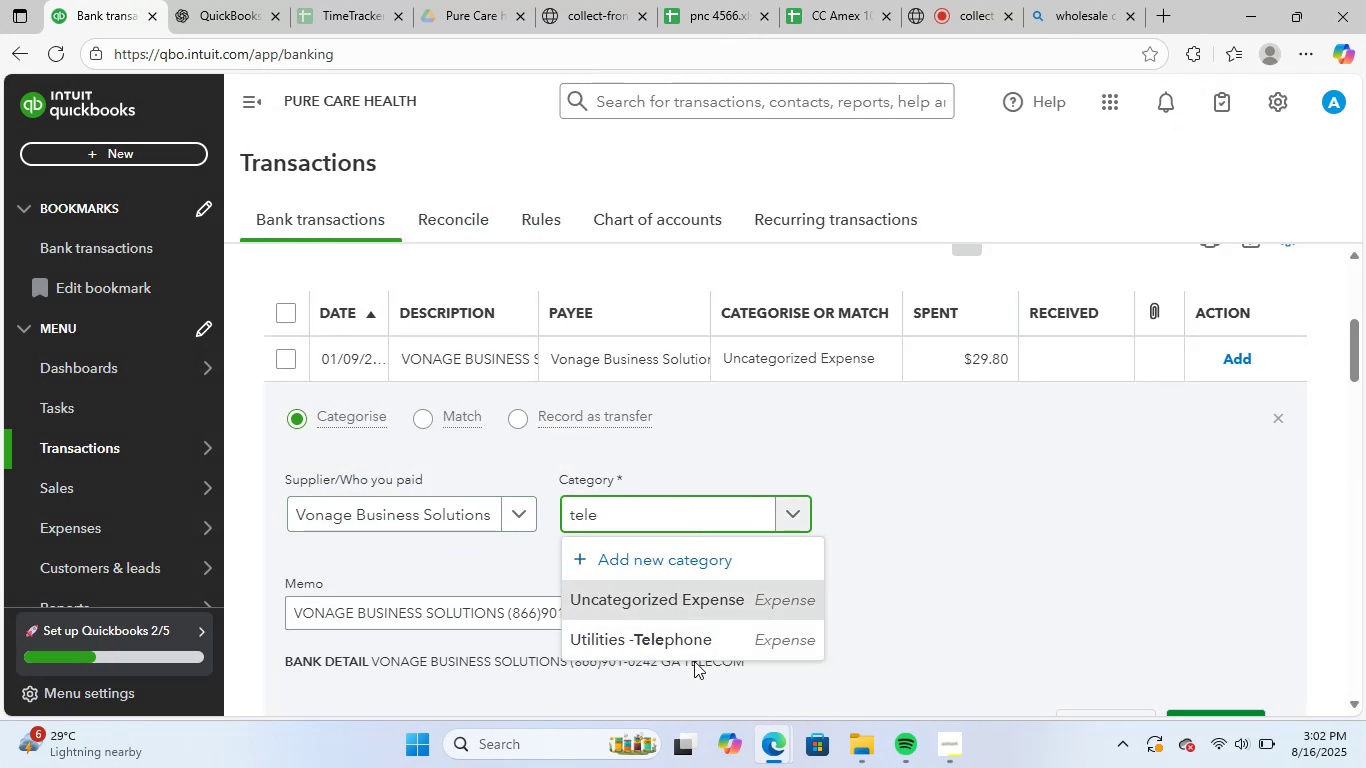 
left_click([707, 633])
 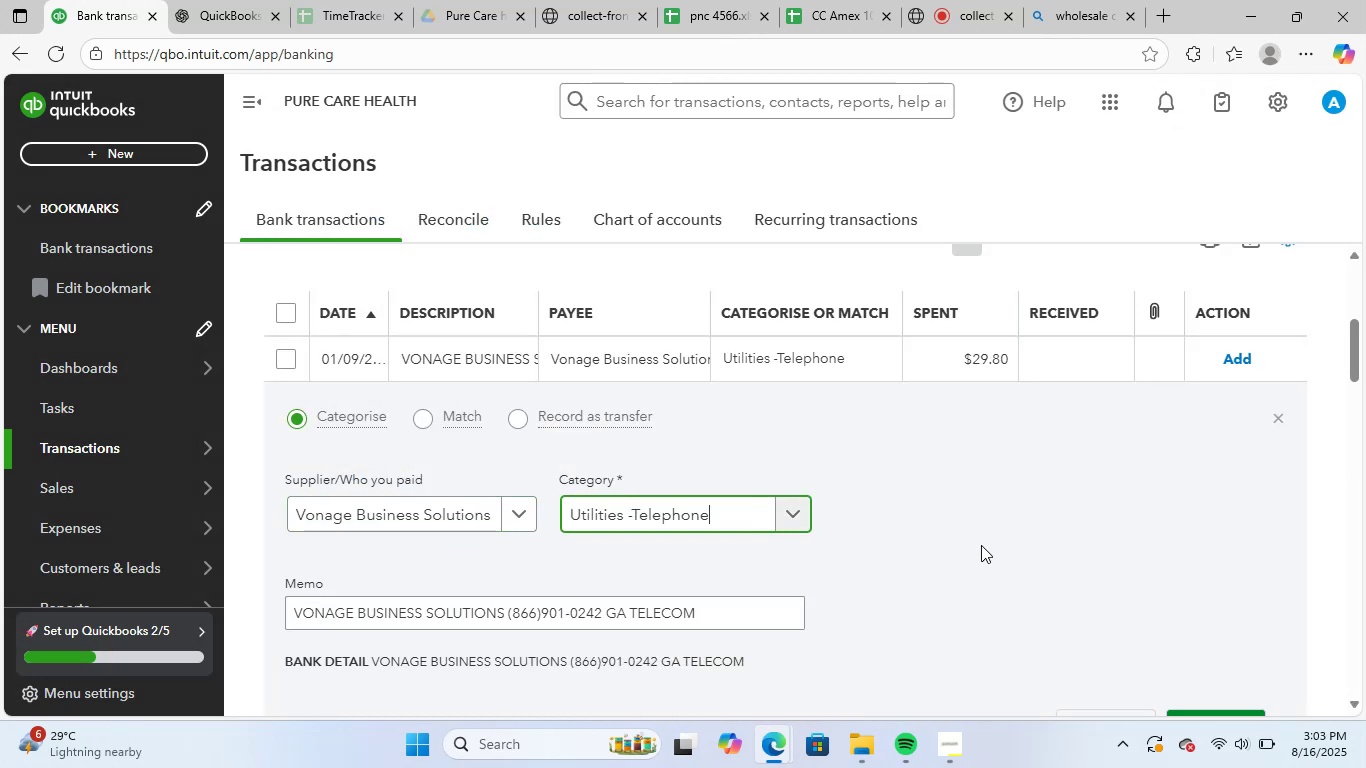 
scroll: coordinate [981, 545], scroll_direction: down, amount: 4.0
 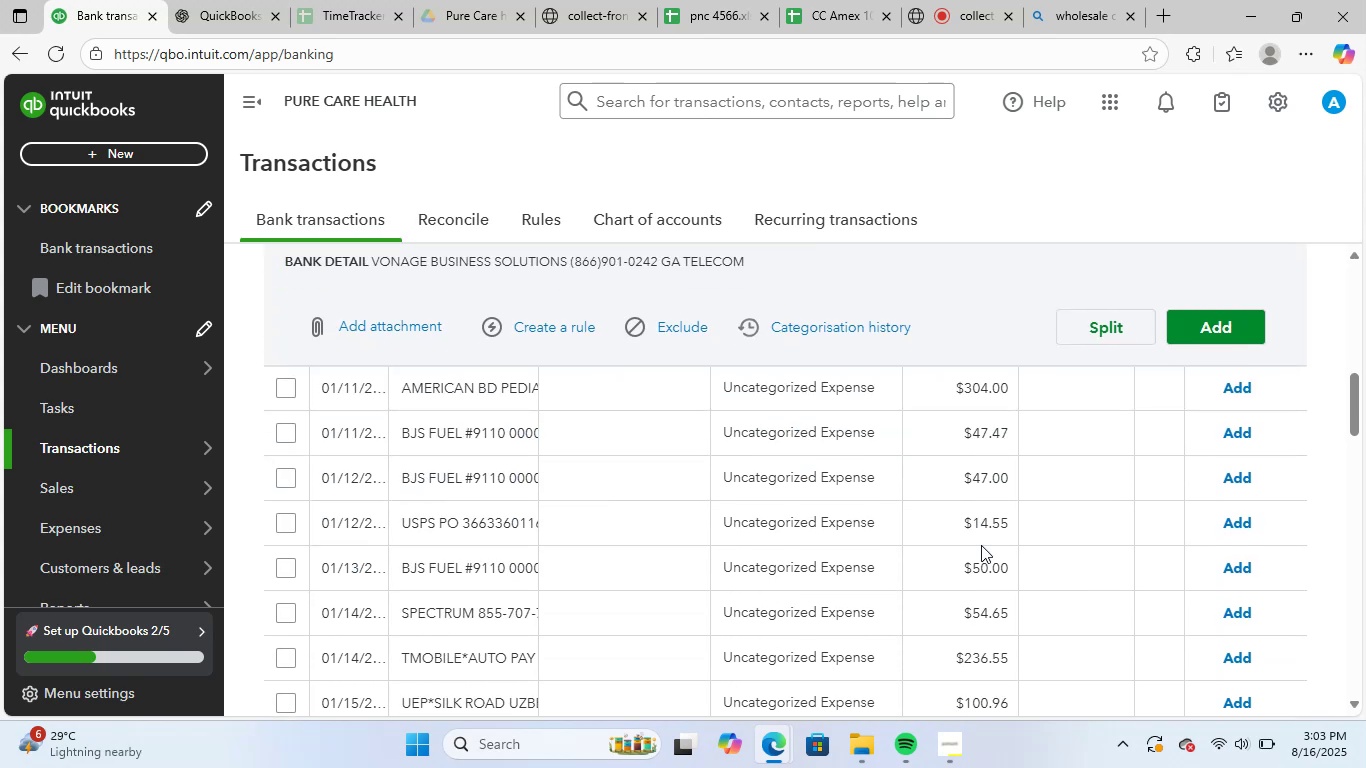 
scroll: coordinate [981, 545], scroll_direction: up, amount: 2.0
 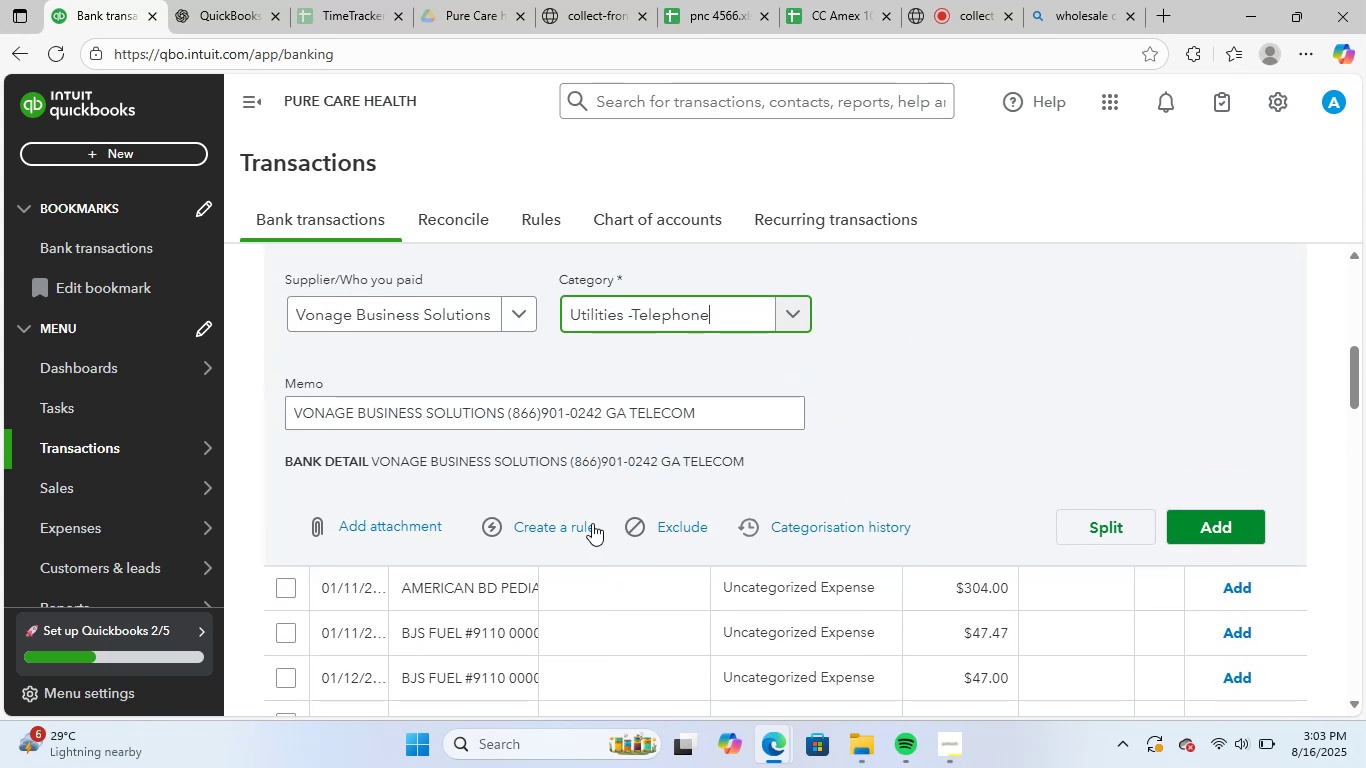 
left_click([566, 524])
 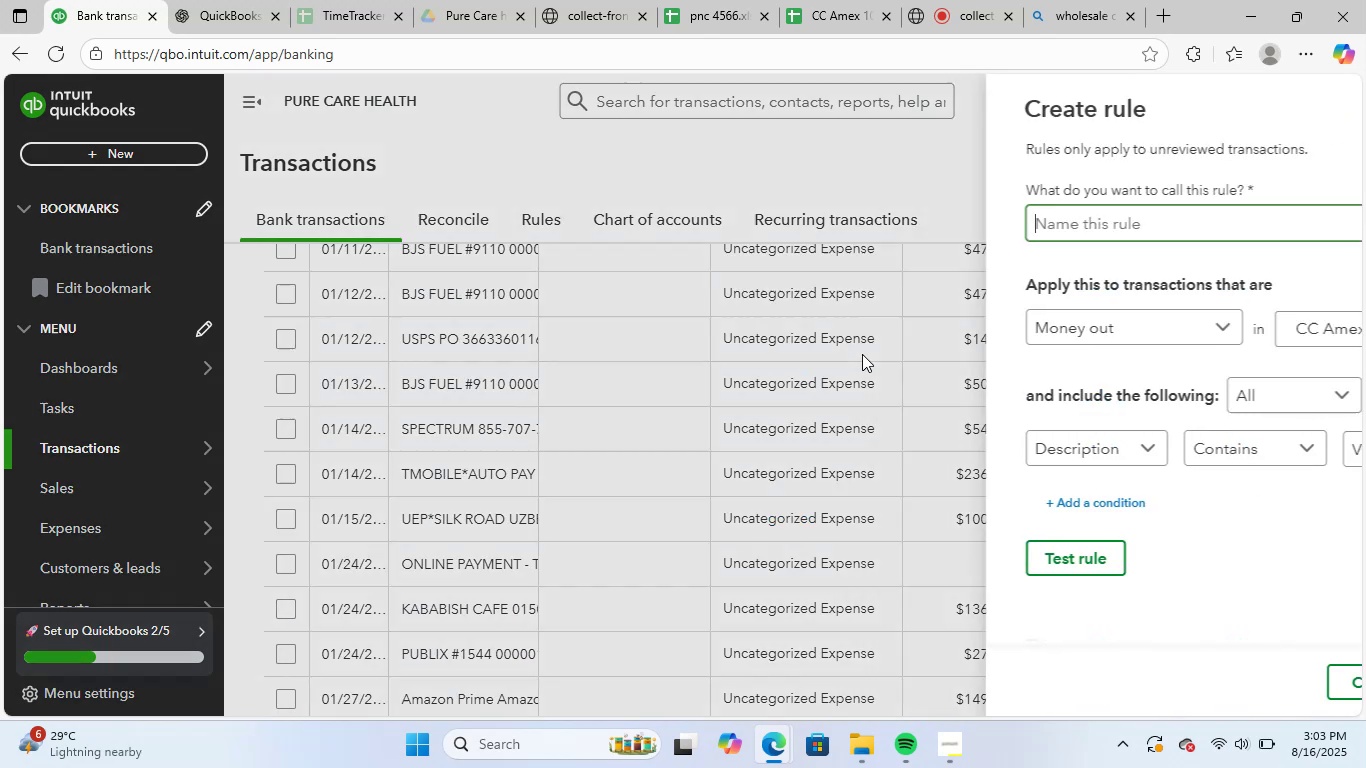 
key(Control+V)
 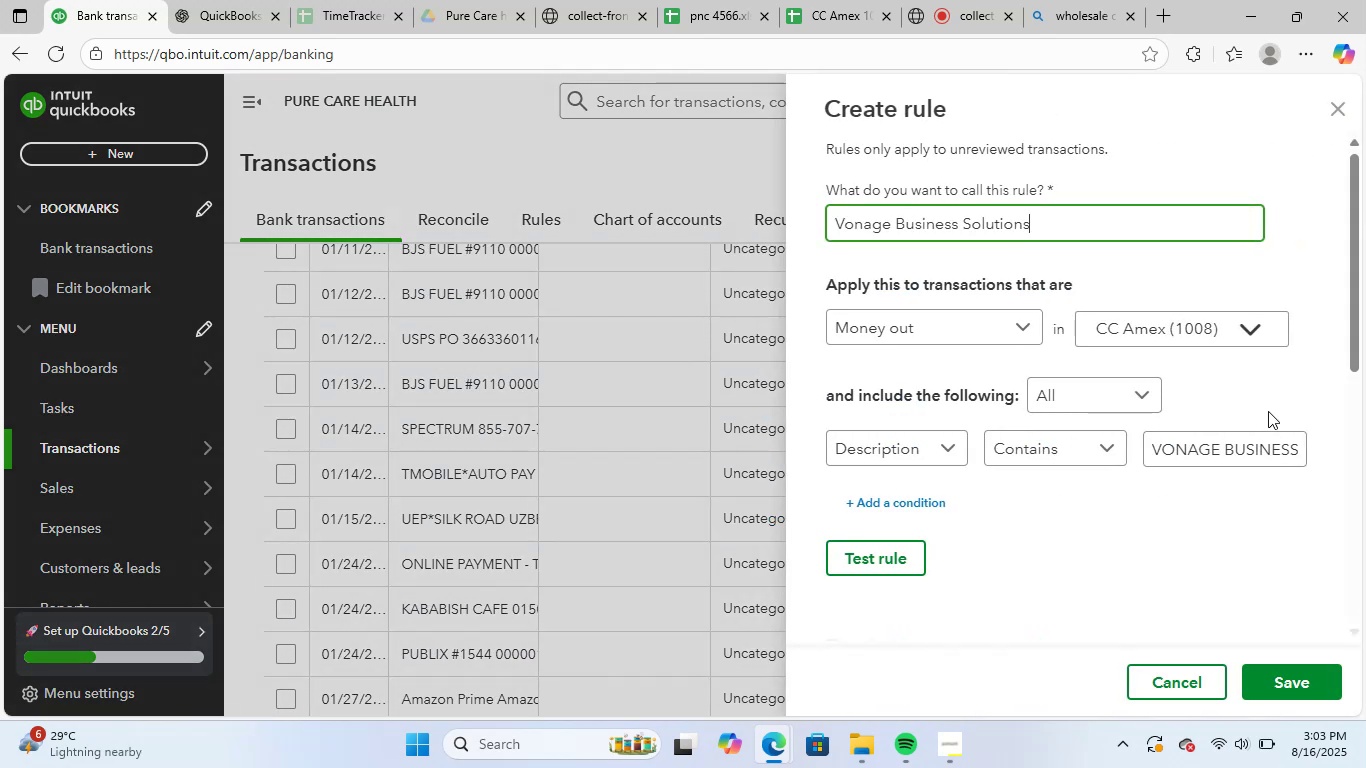 
left_click([1282, 453])
 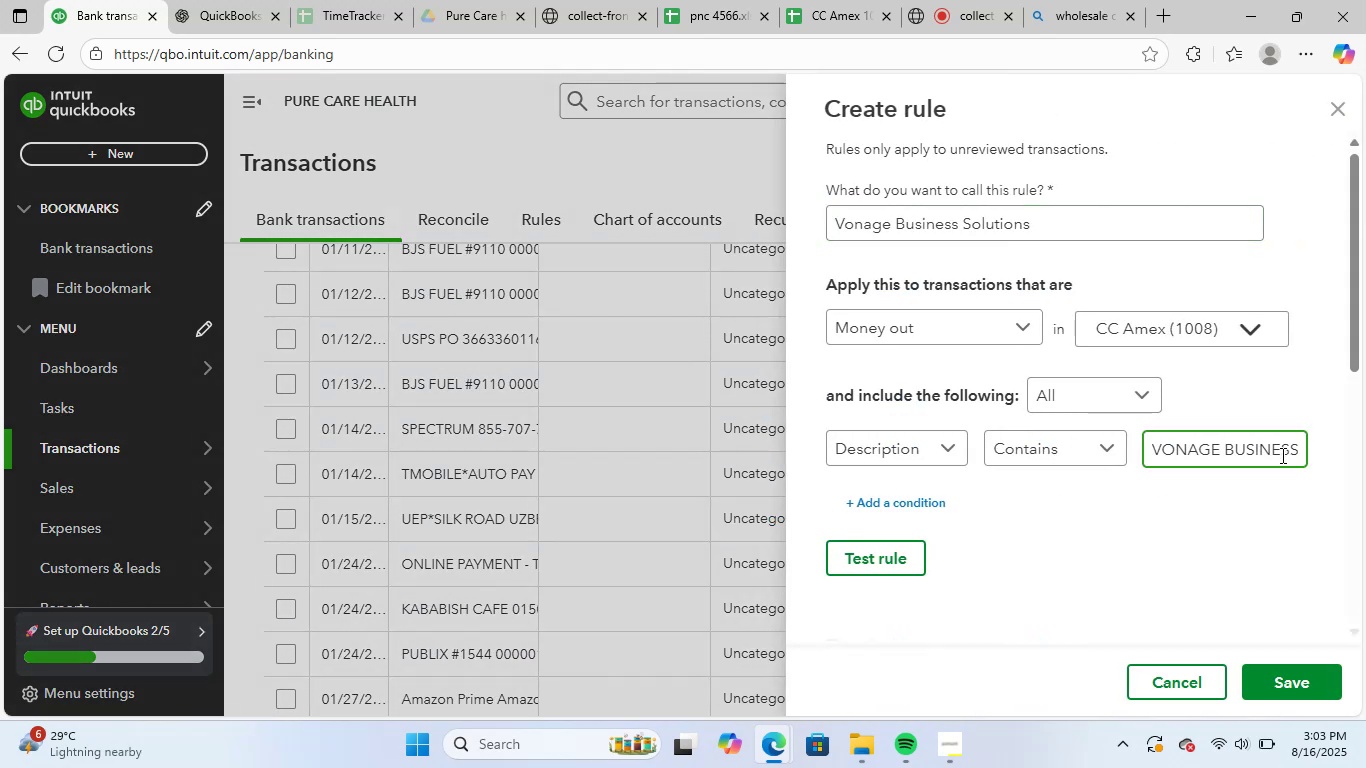 
hold_key(key=ArrowRight, duration=0.6)
 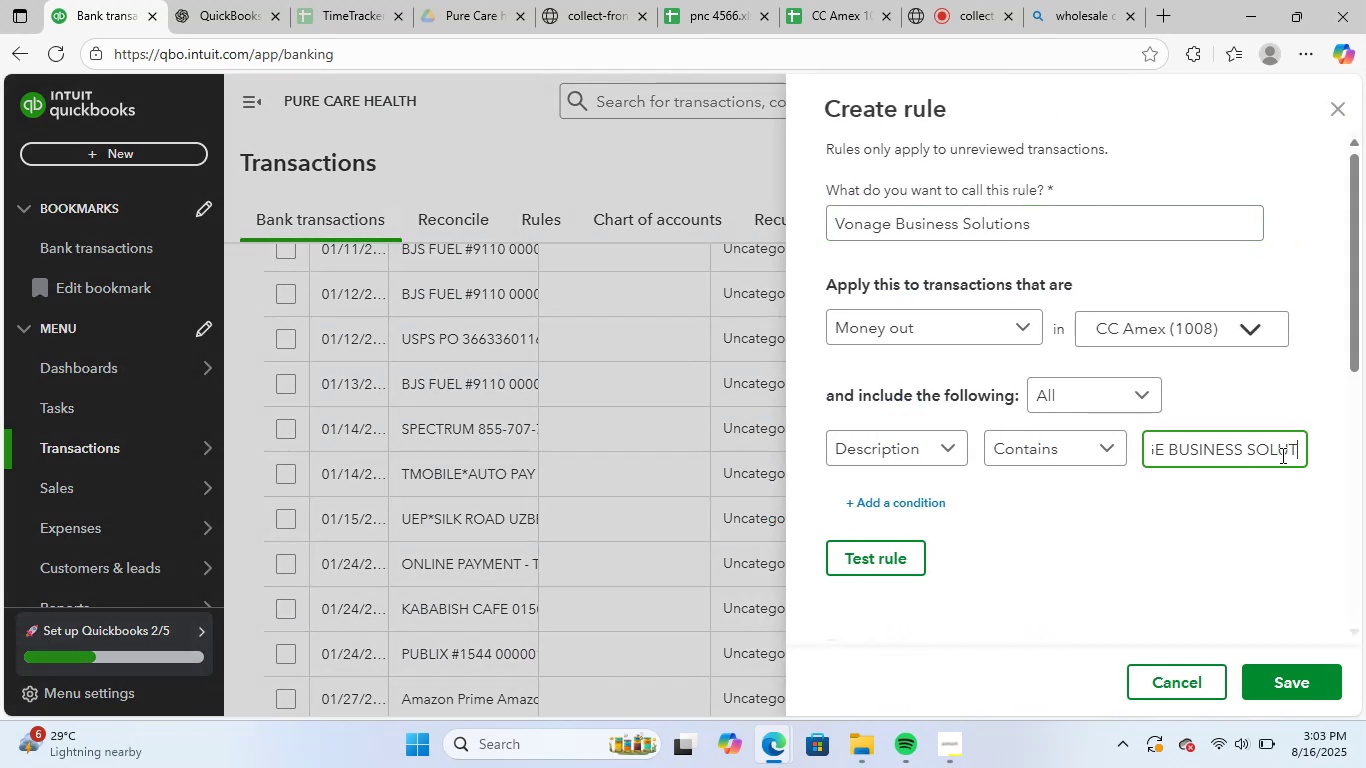 
key(ArrowRight)
 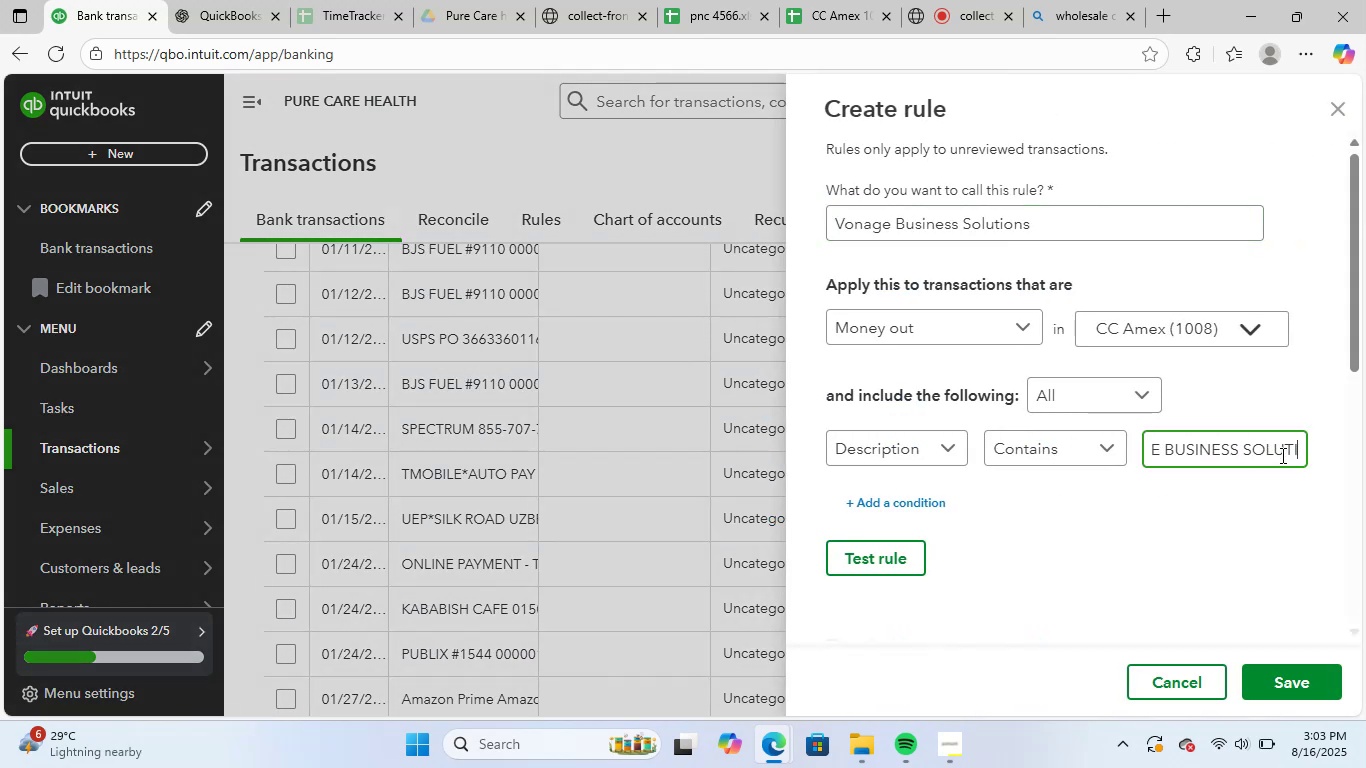 
key(ArrowRight)
 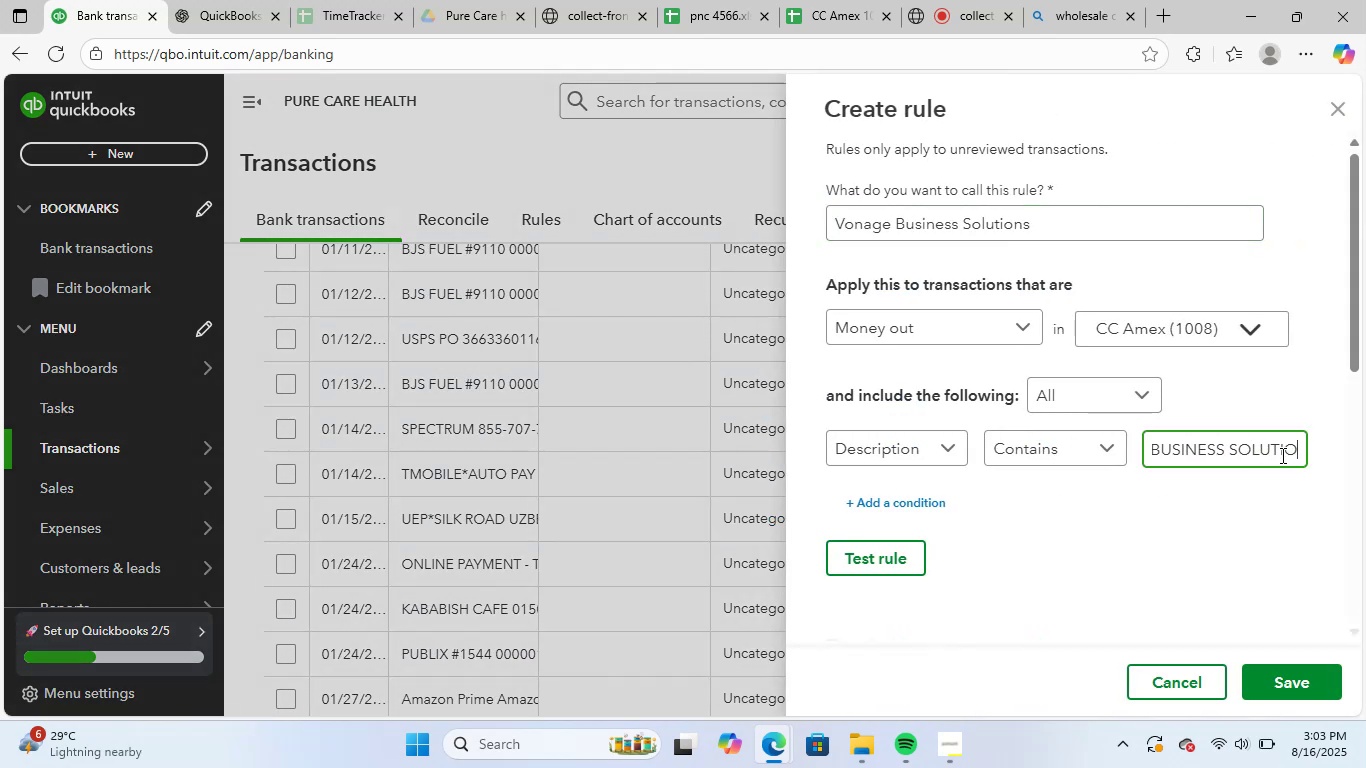 
key(ArrowRight)
 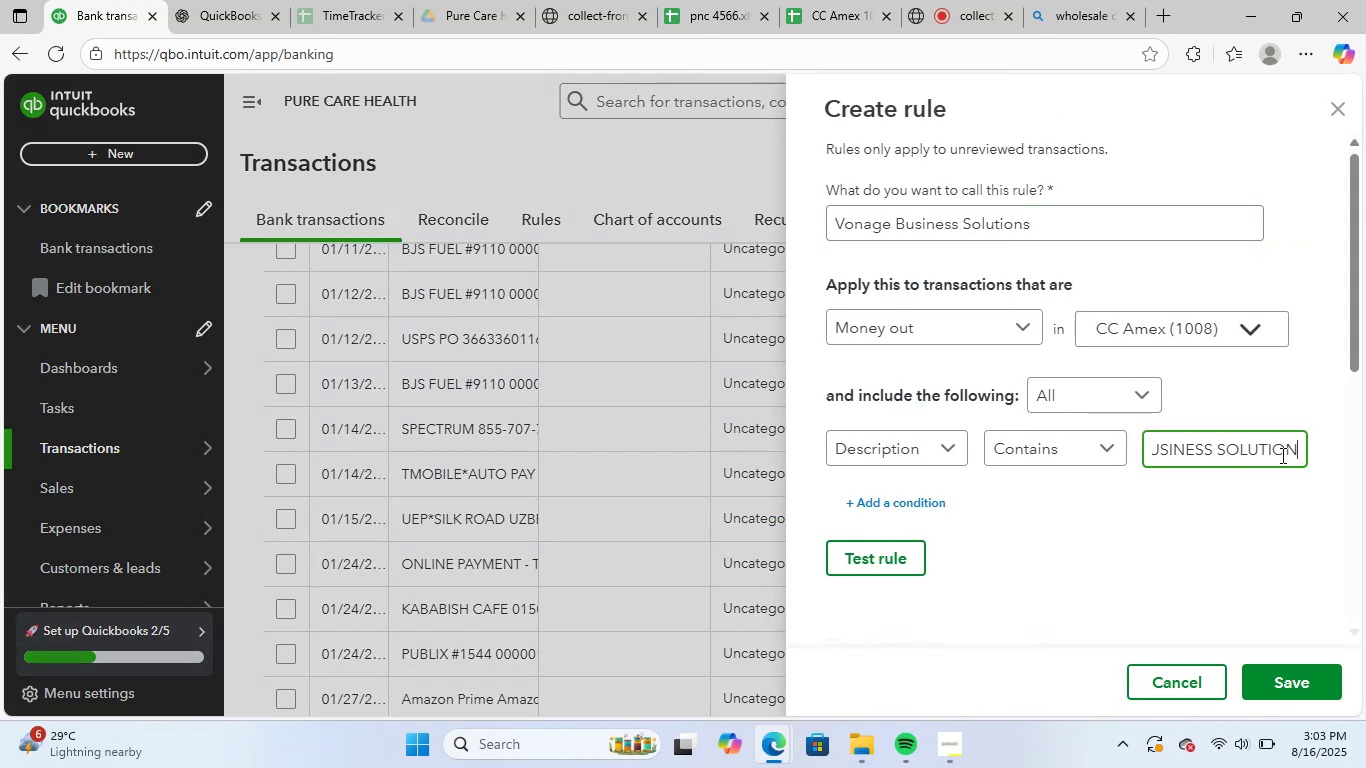 
key(ArrowRight)
 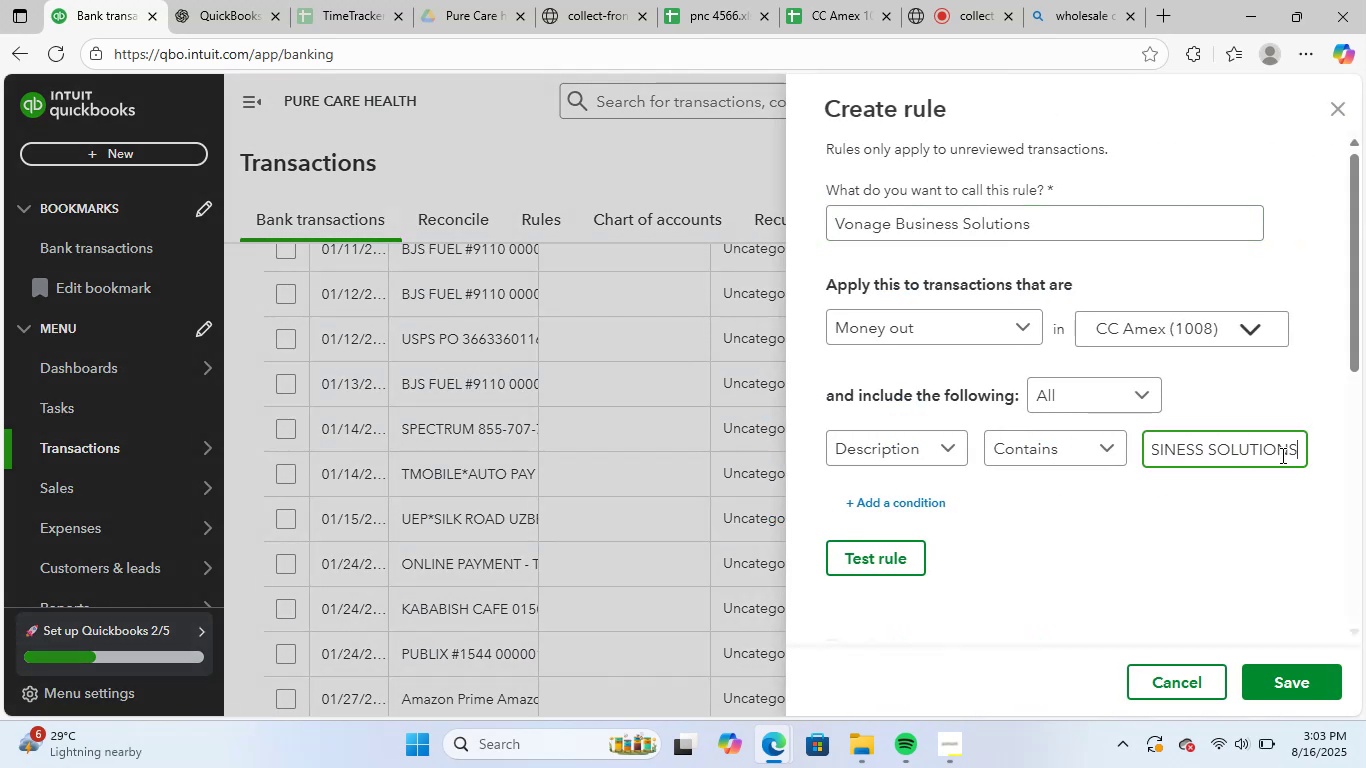 
key(ArrowRight)
 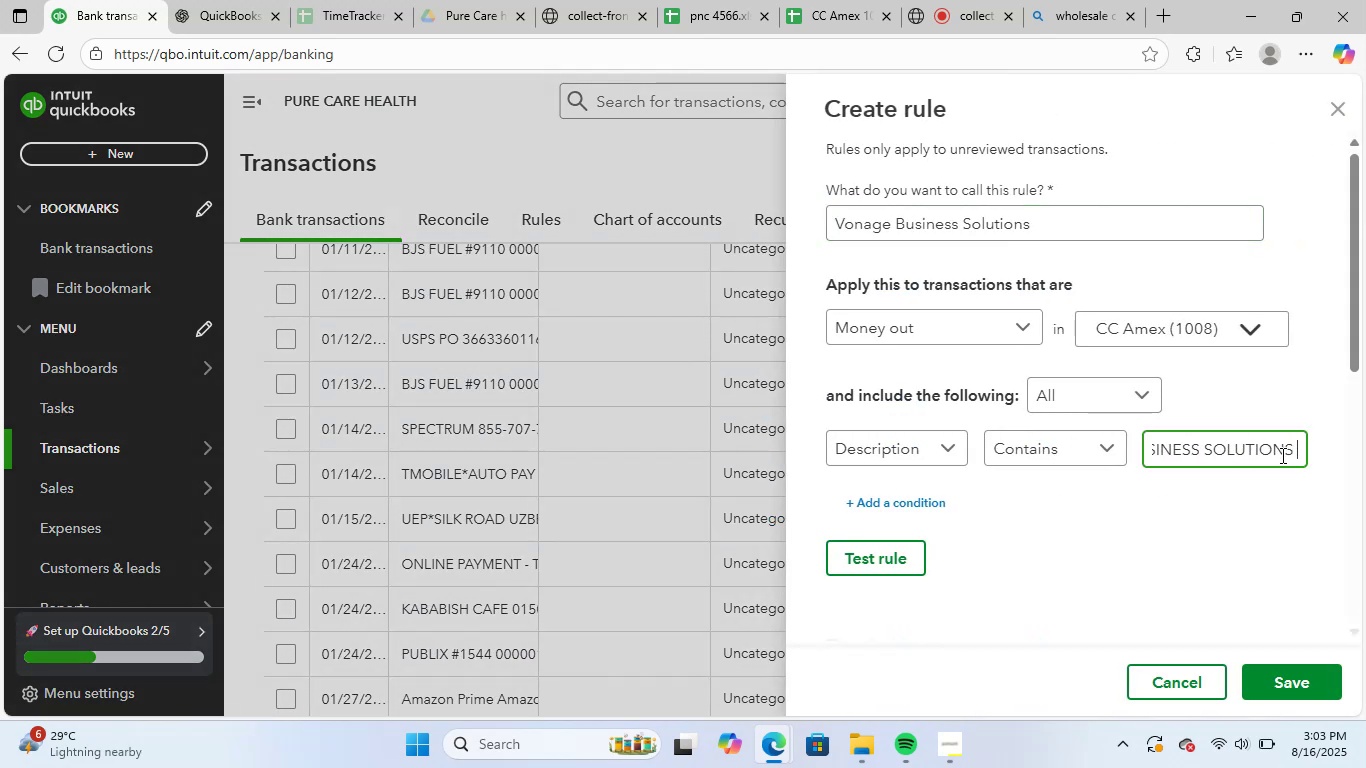 
hold_key(key=ShiftLeft, duration=1.46)
 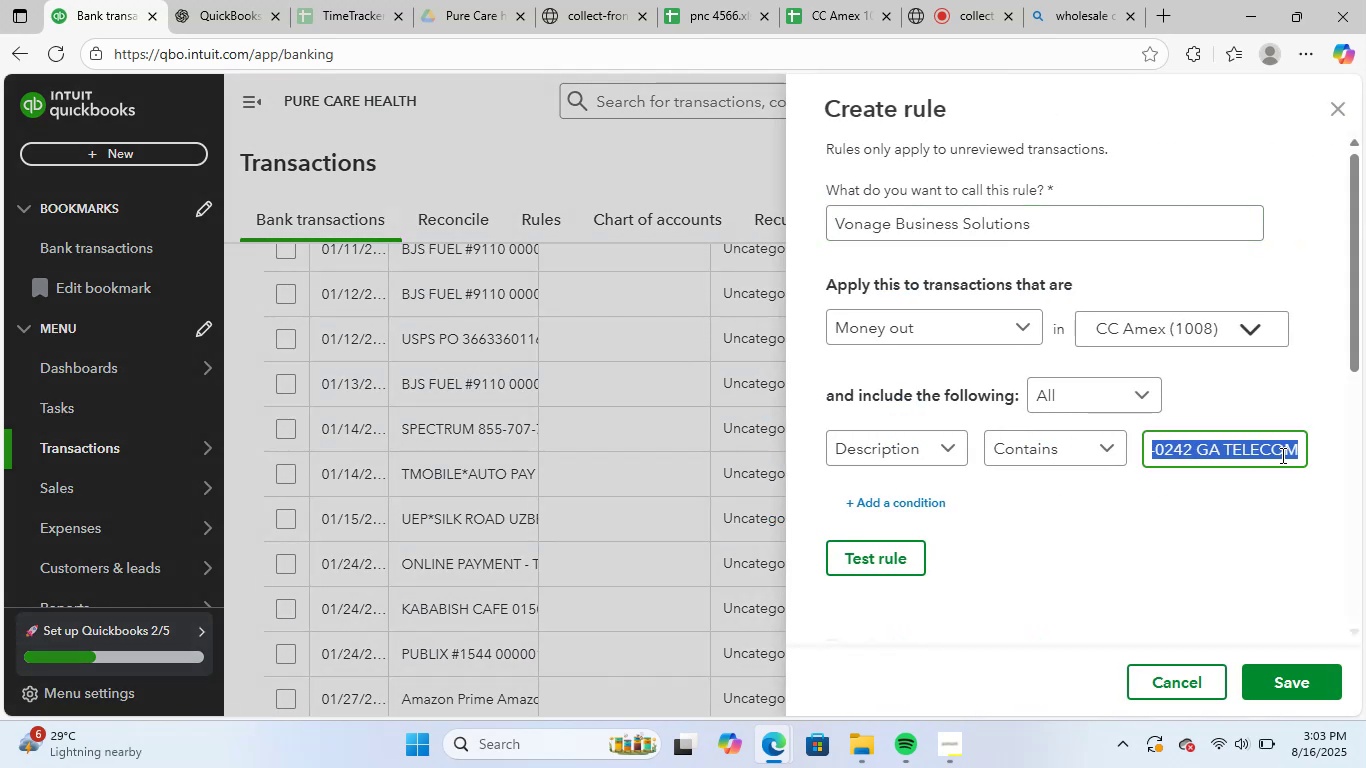 
hold_key(key=ArrowRight, duration=1.3)
 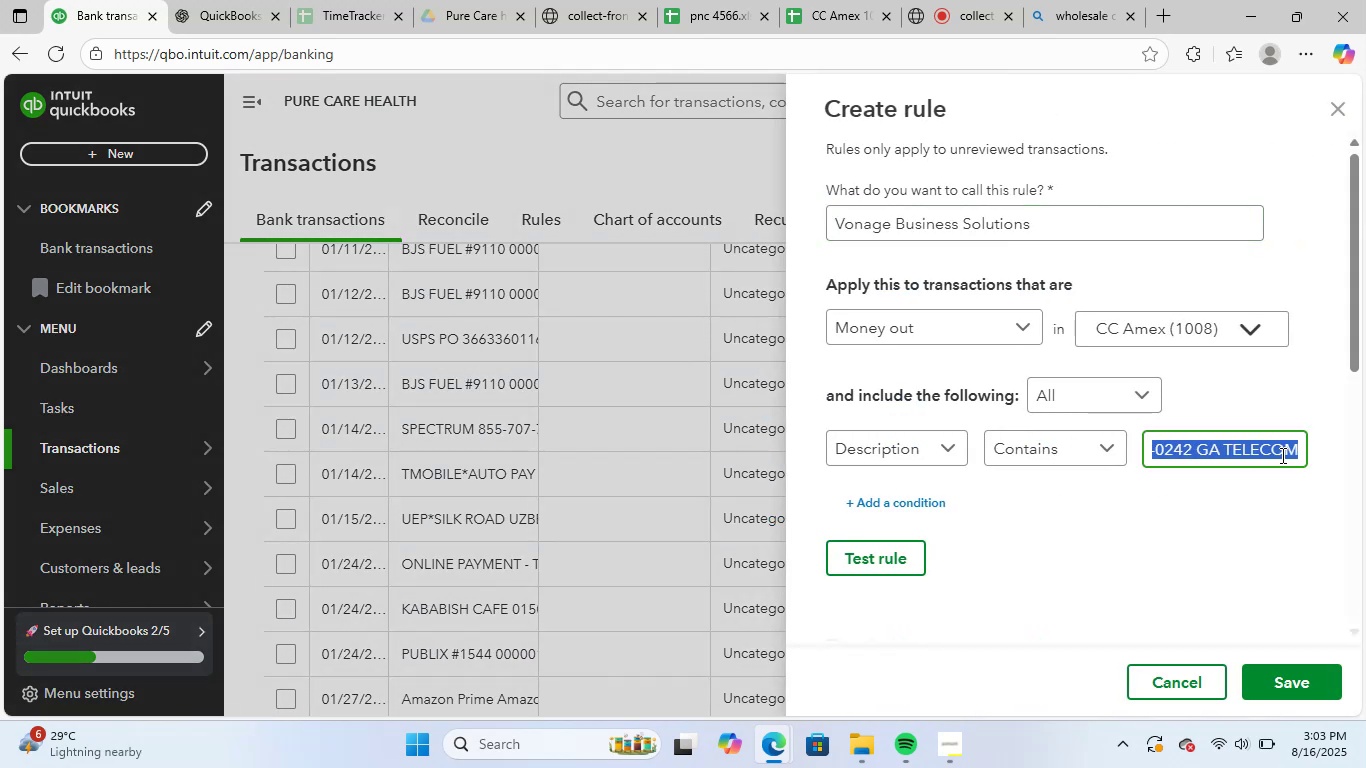 
key(Backspace)
 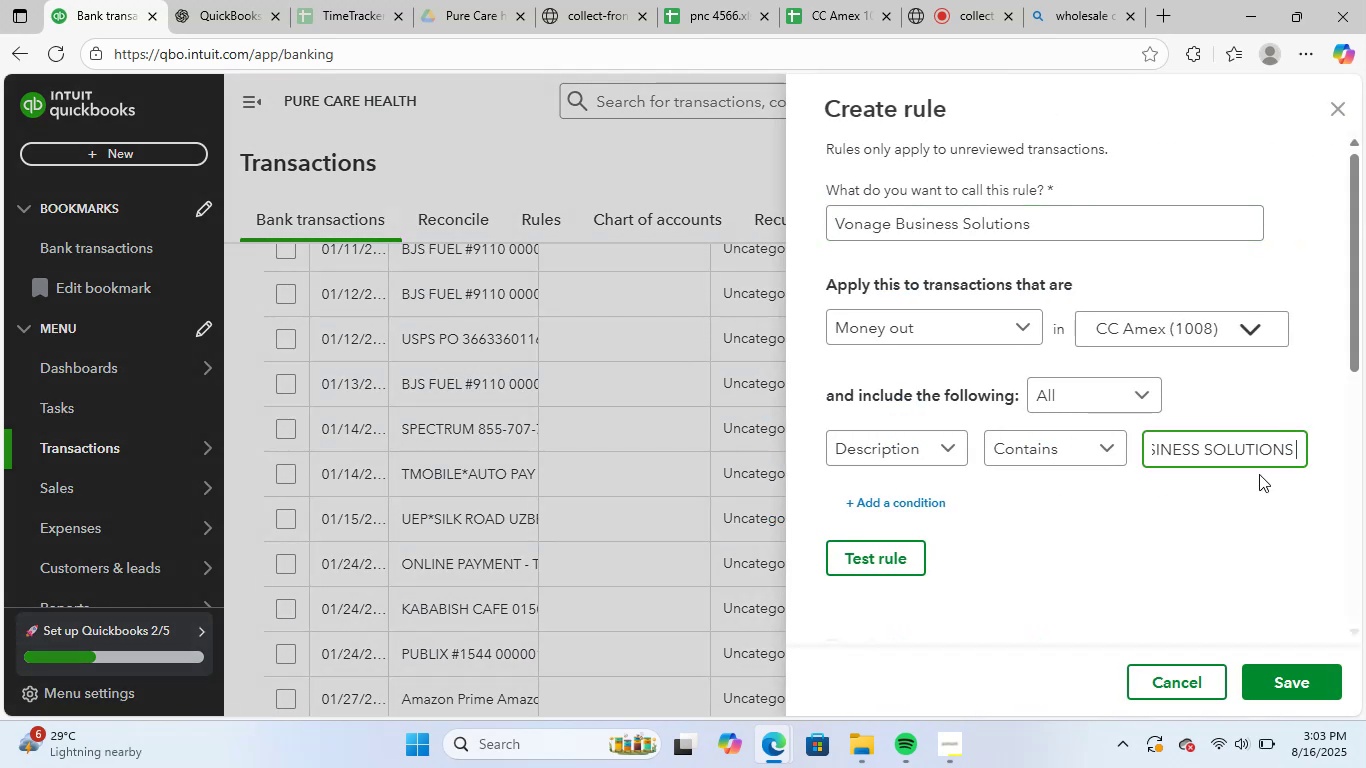 
left_click([1170, 537])
 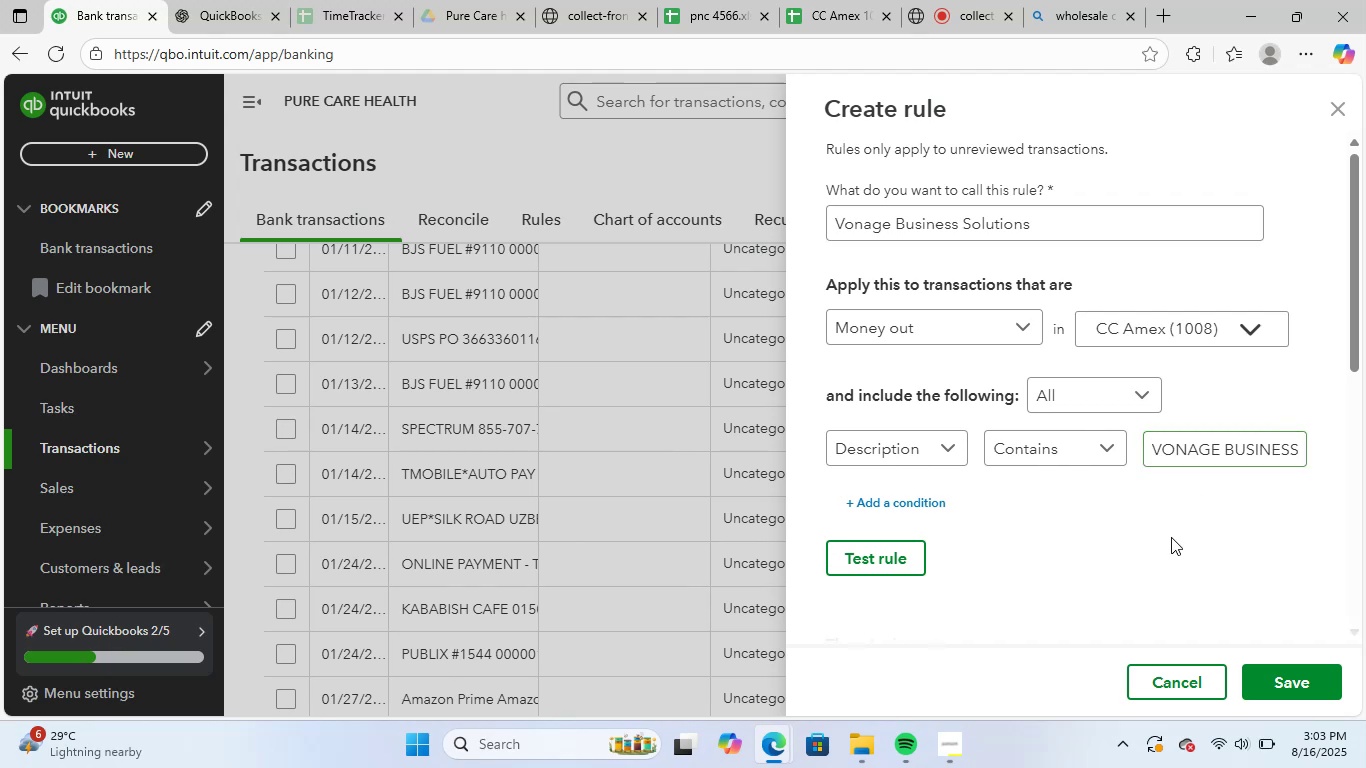 
scroll: coordinate [1211, 528], scroll_direction: down, amount: 10.0
 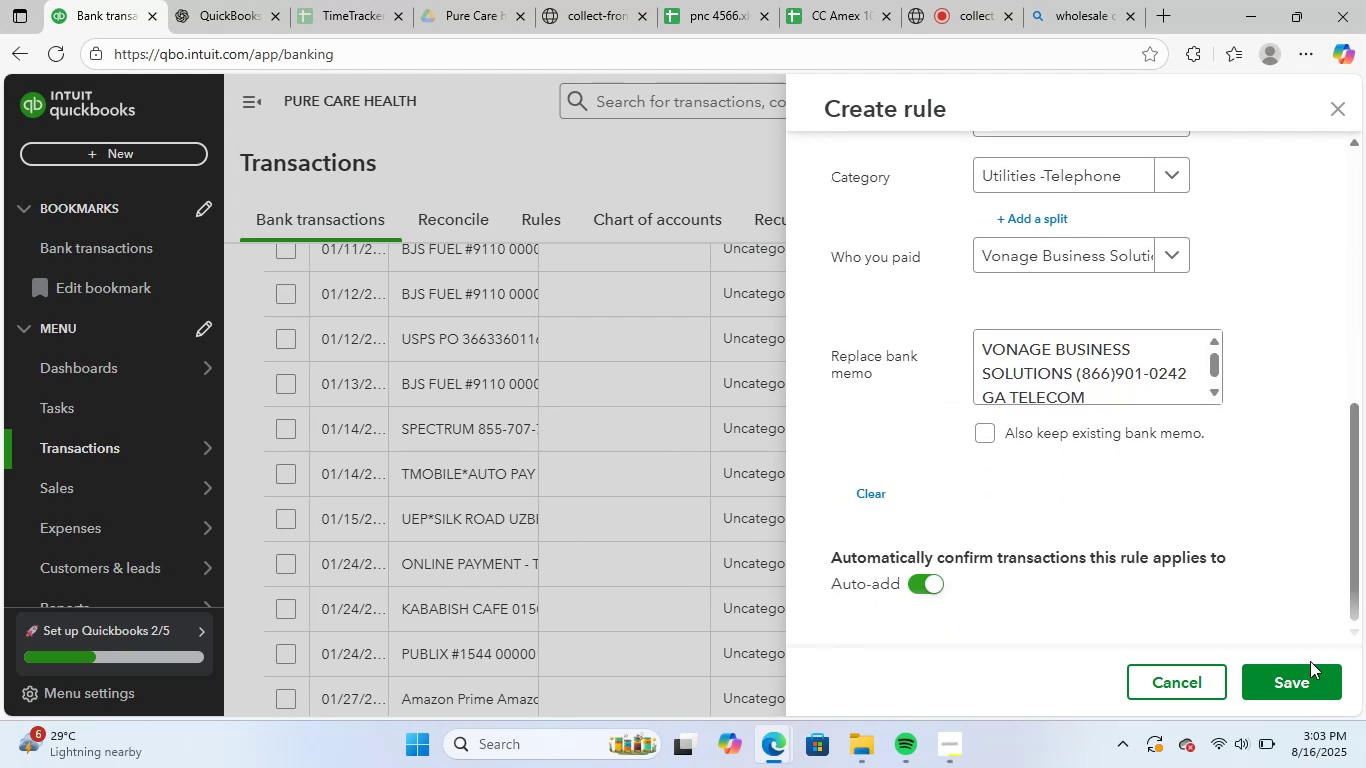 
left_click([1290, 688])
 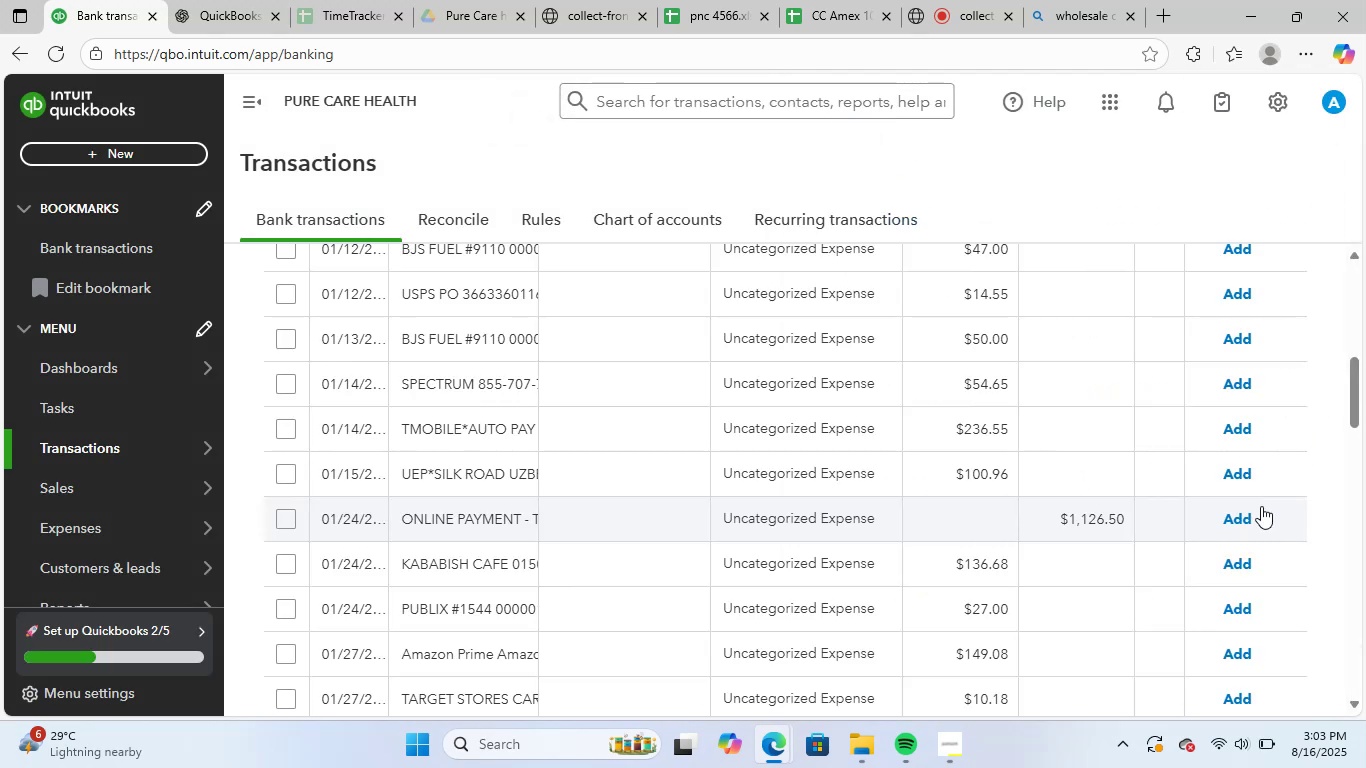 
wait(5.72)
 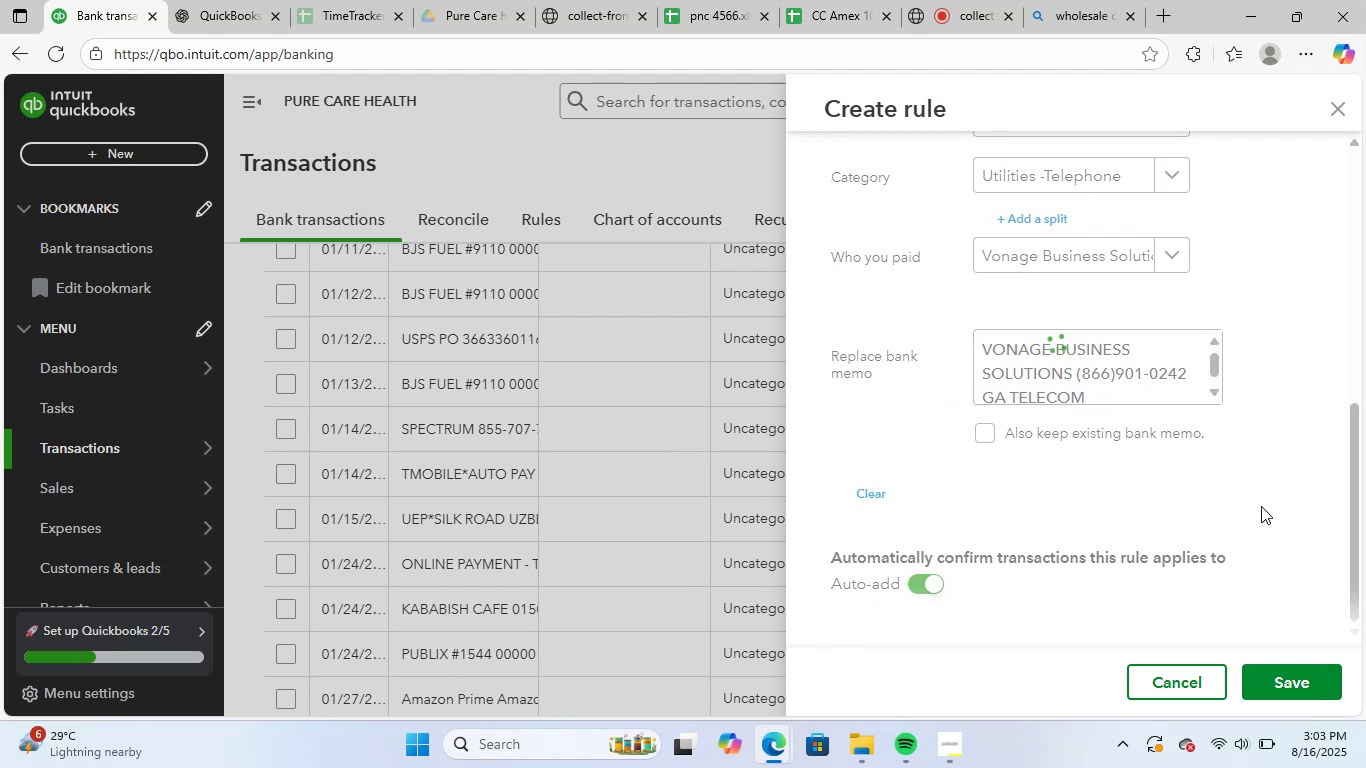 
scroll: coordinate [667, 534], scroll_direction: up, amount: 3.0
 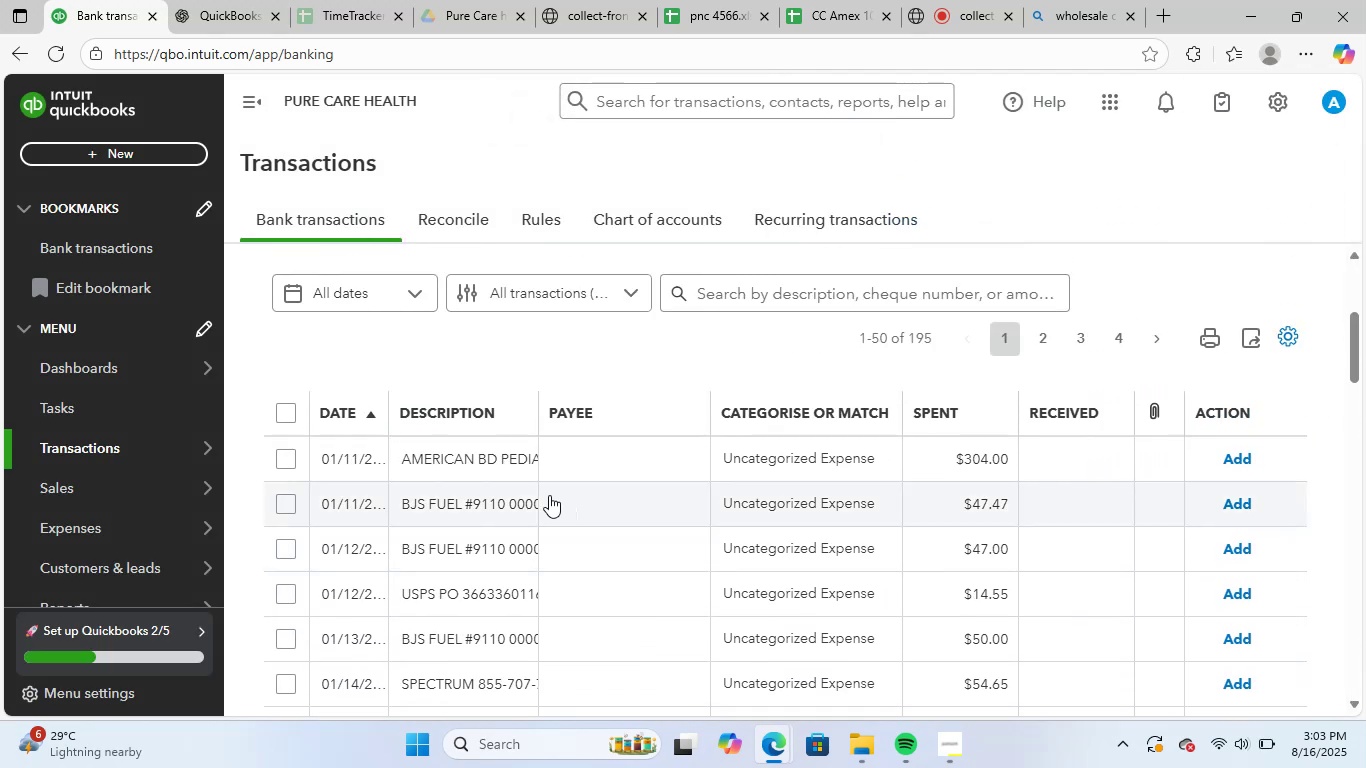 
left_click([447, 463])
 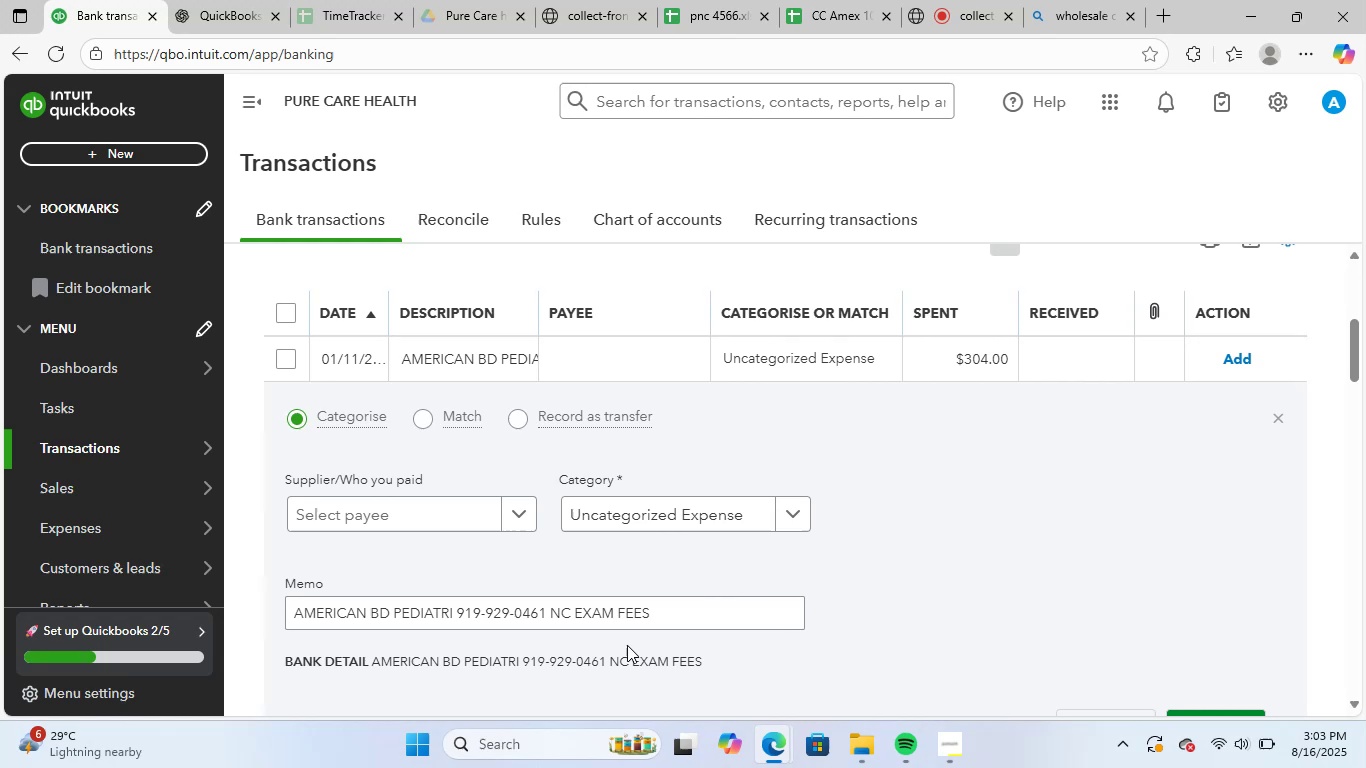 
left_click_drag(start_coordinate=[680, 620], to_coordinate=[283, 605])
 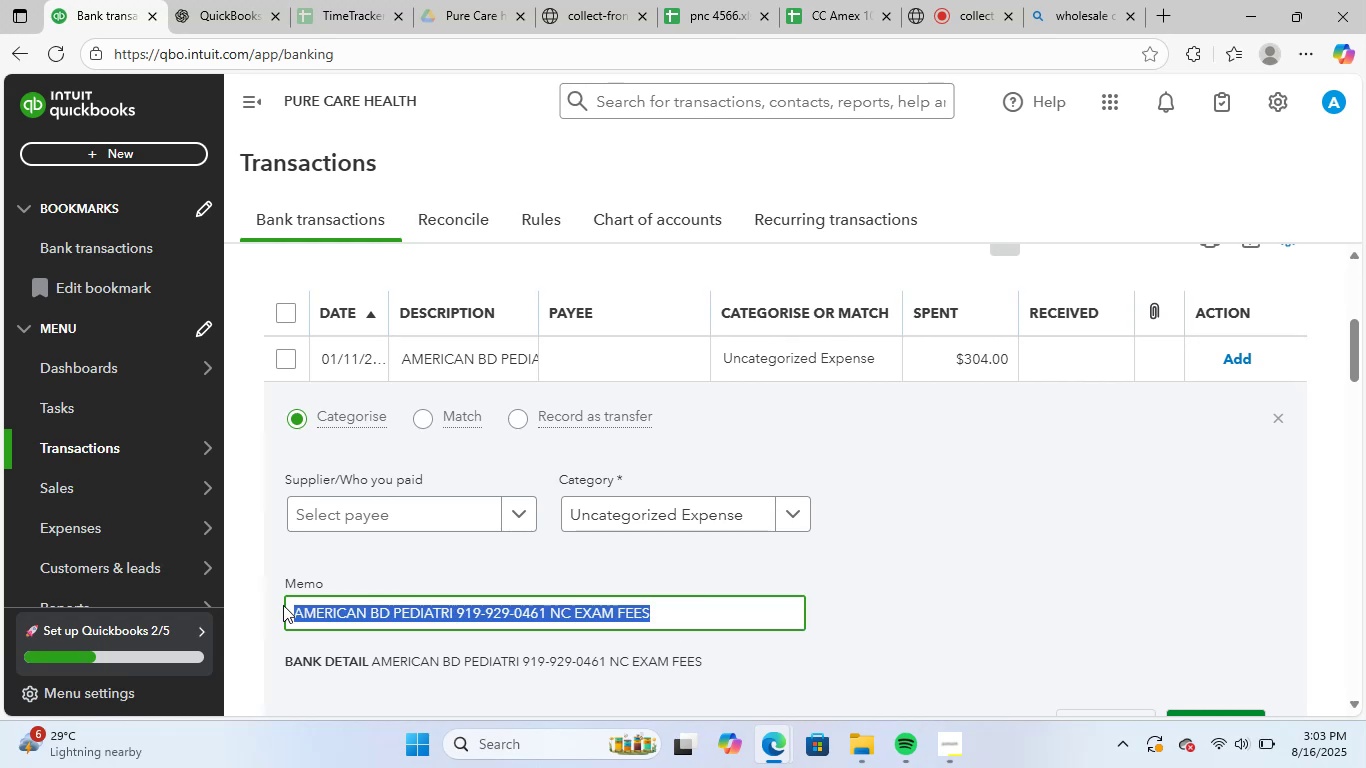 
key(Control+C)
 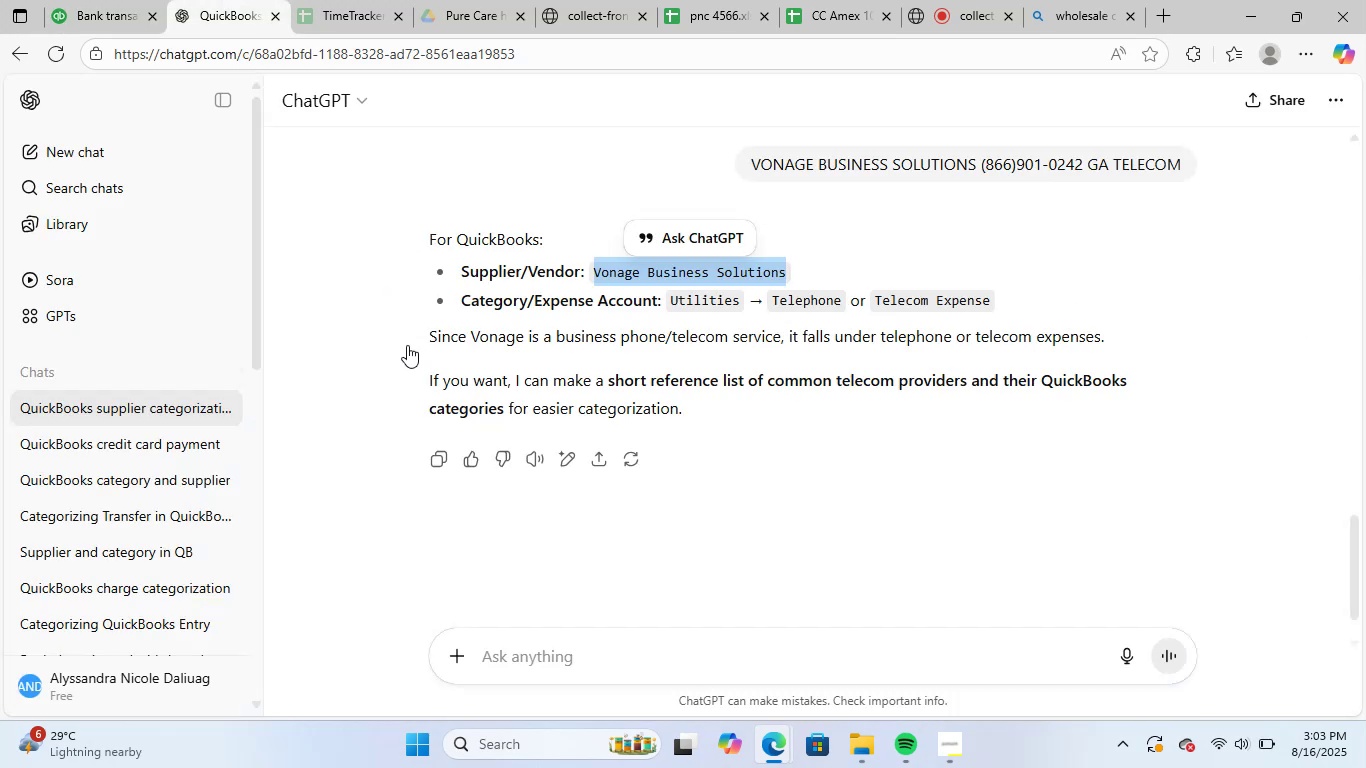 
left_click([564, 654])
 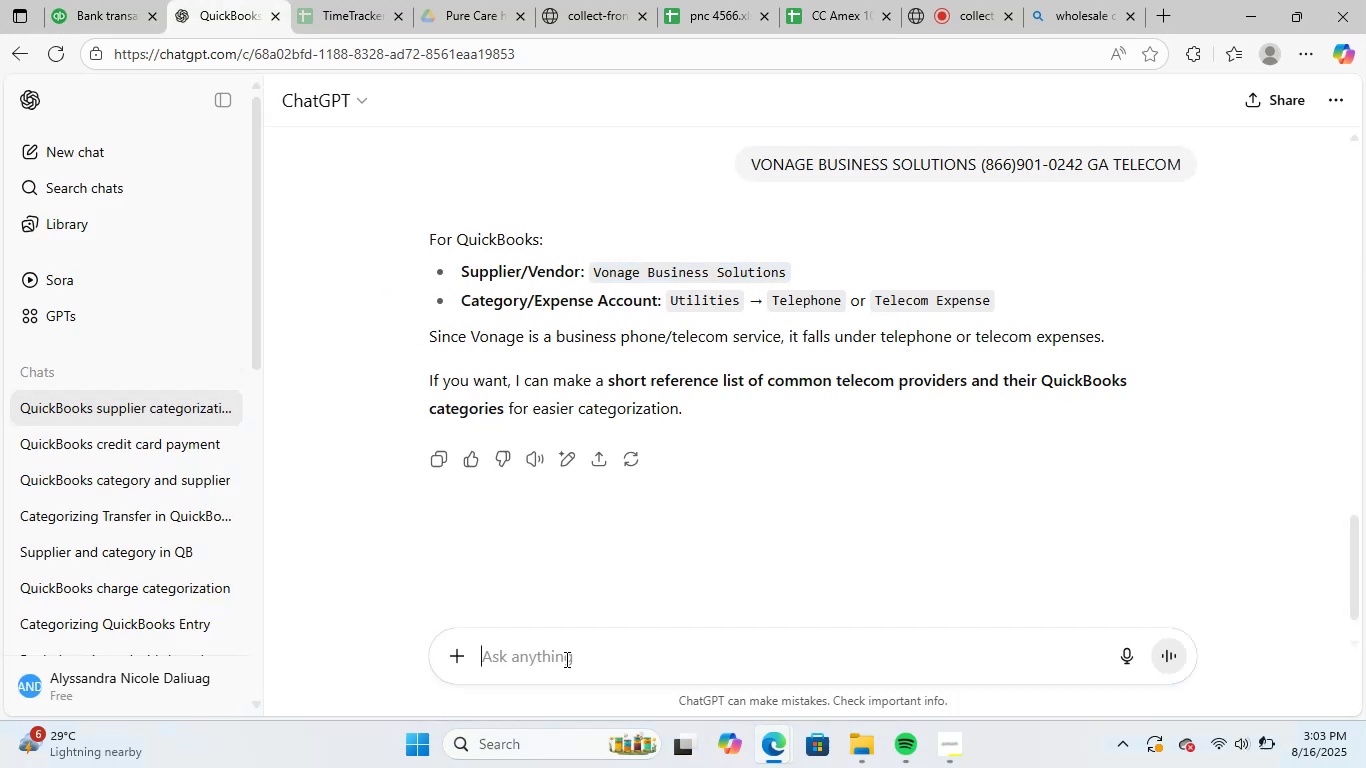 
key(Control+V)
 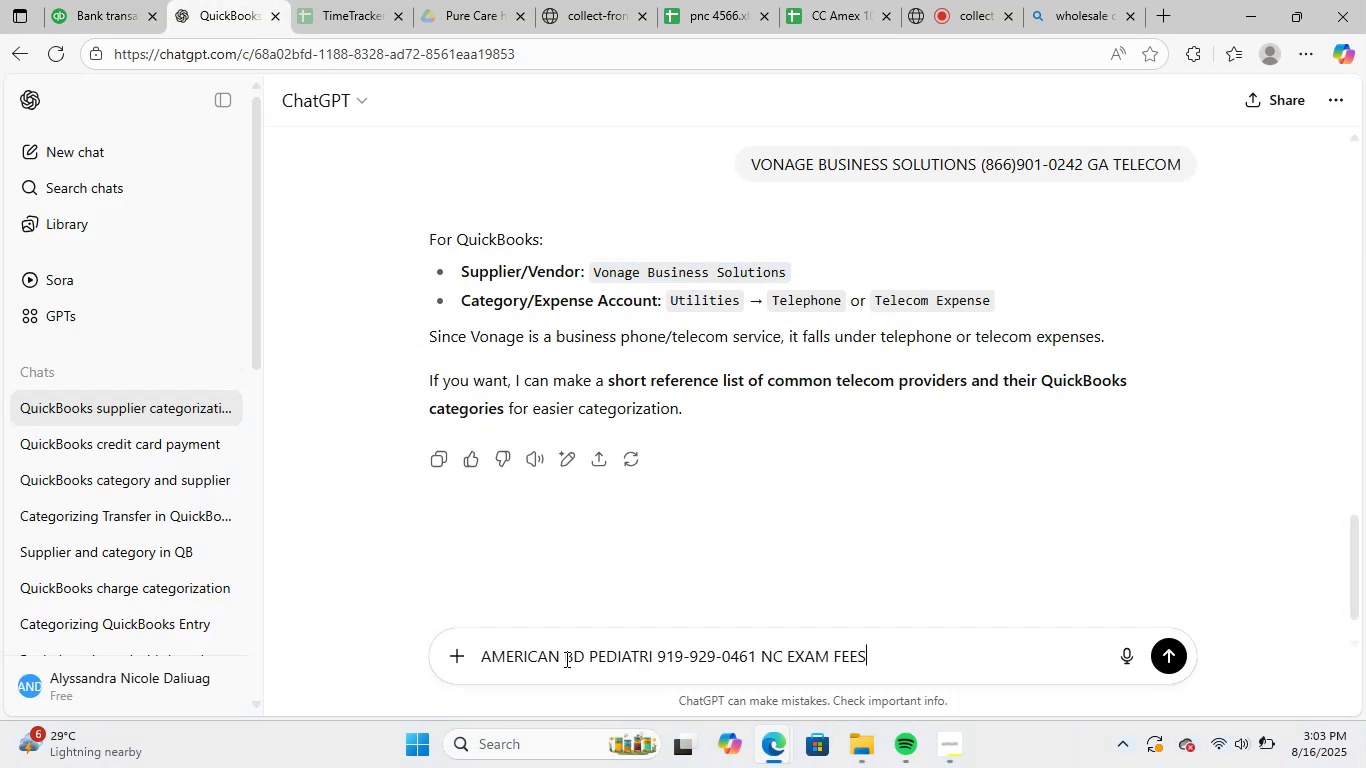 
key(NumpadEnter)
 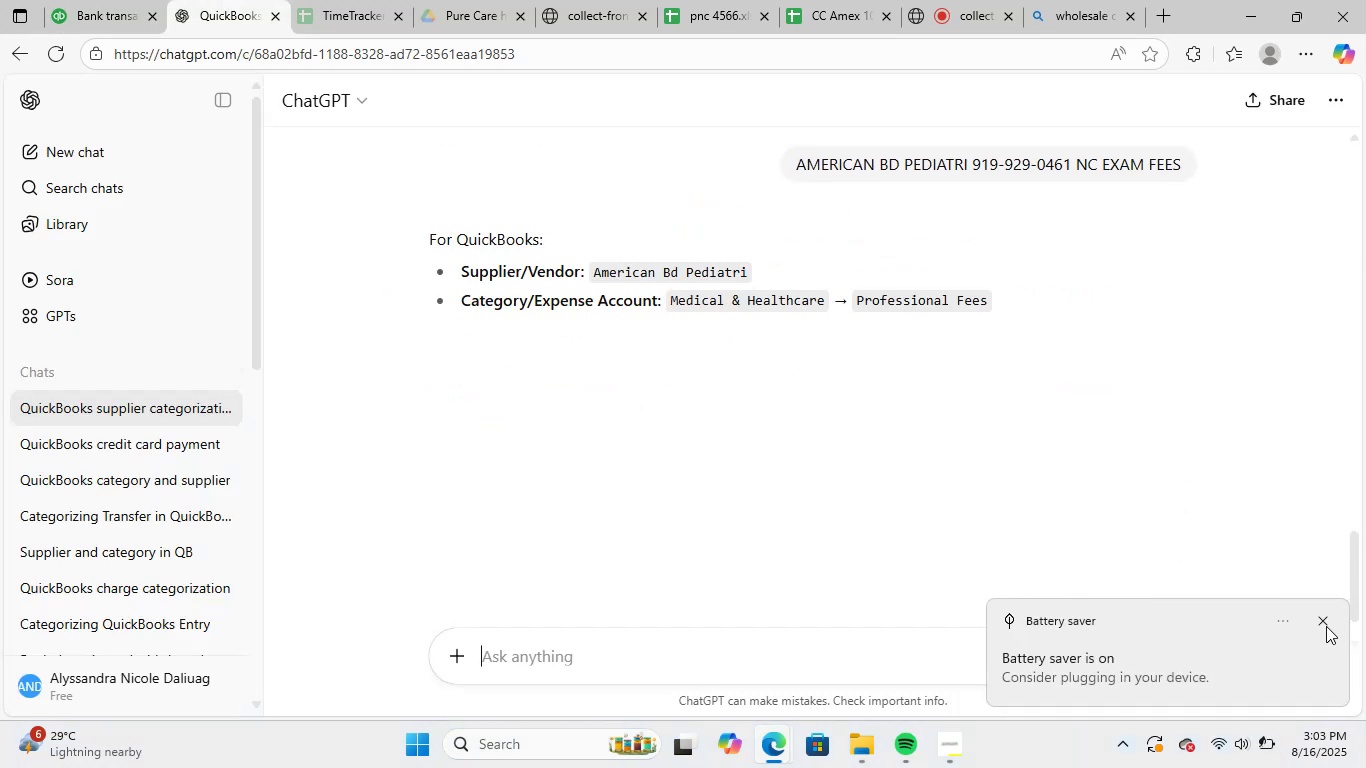 
left_click([1326, 625])
 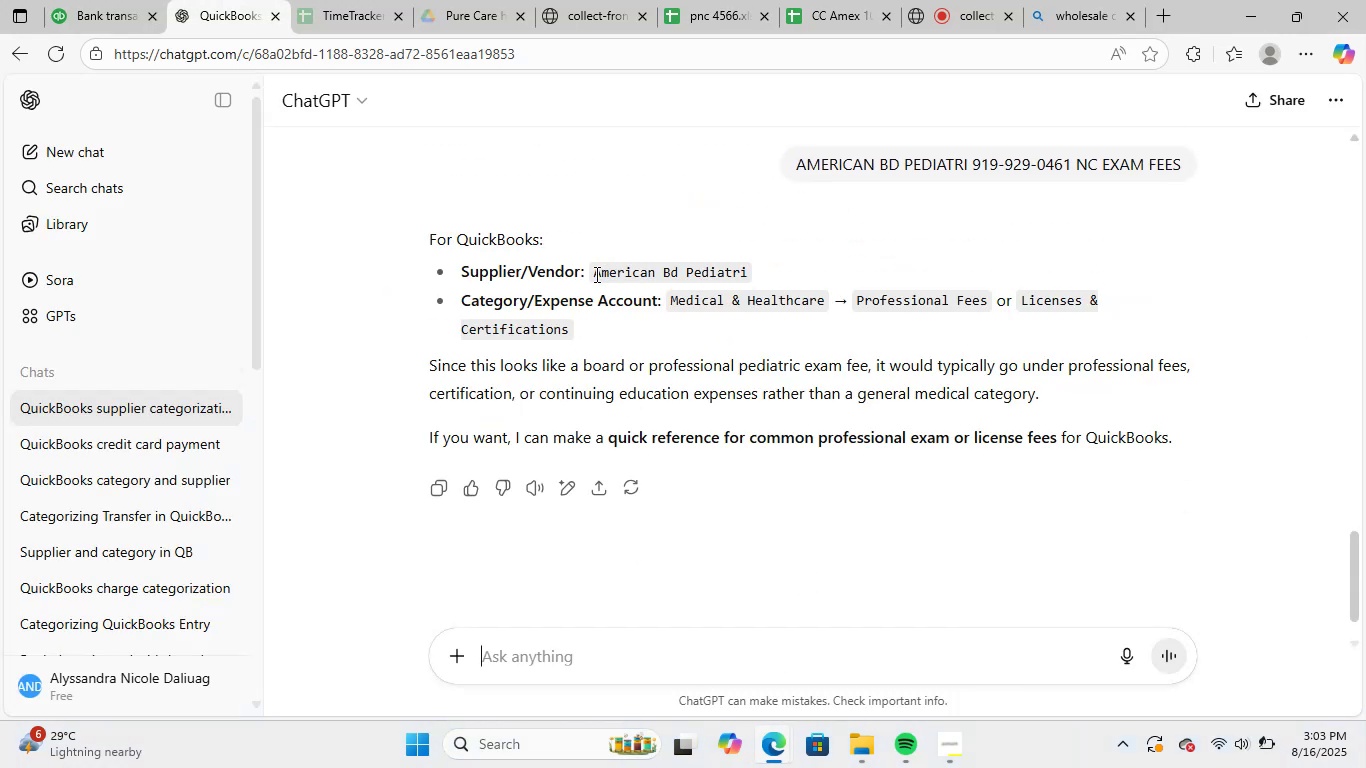 
left_click_drag(start_coordinate=[595, 274], to_coordinate=[751, 276])
 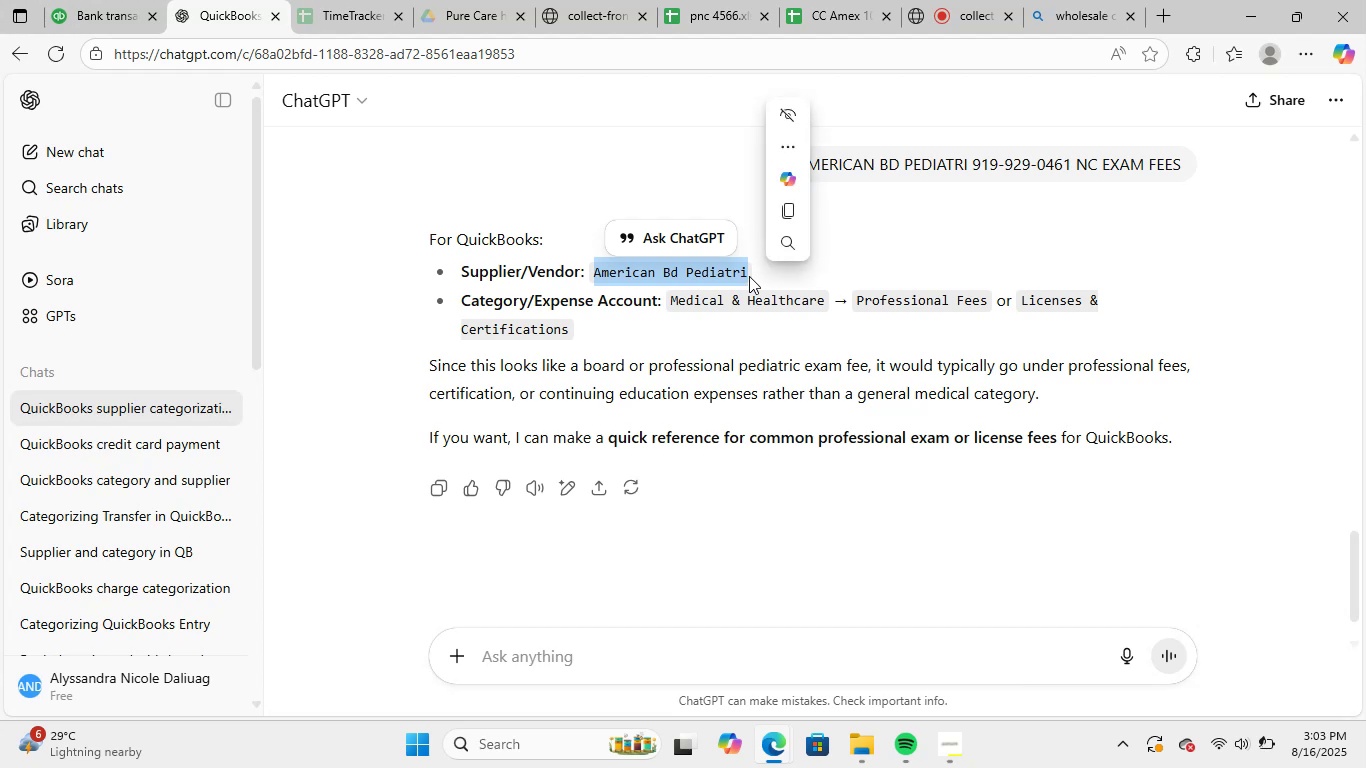 
key(Control+C)
 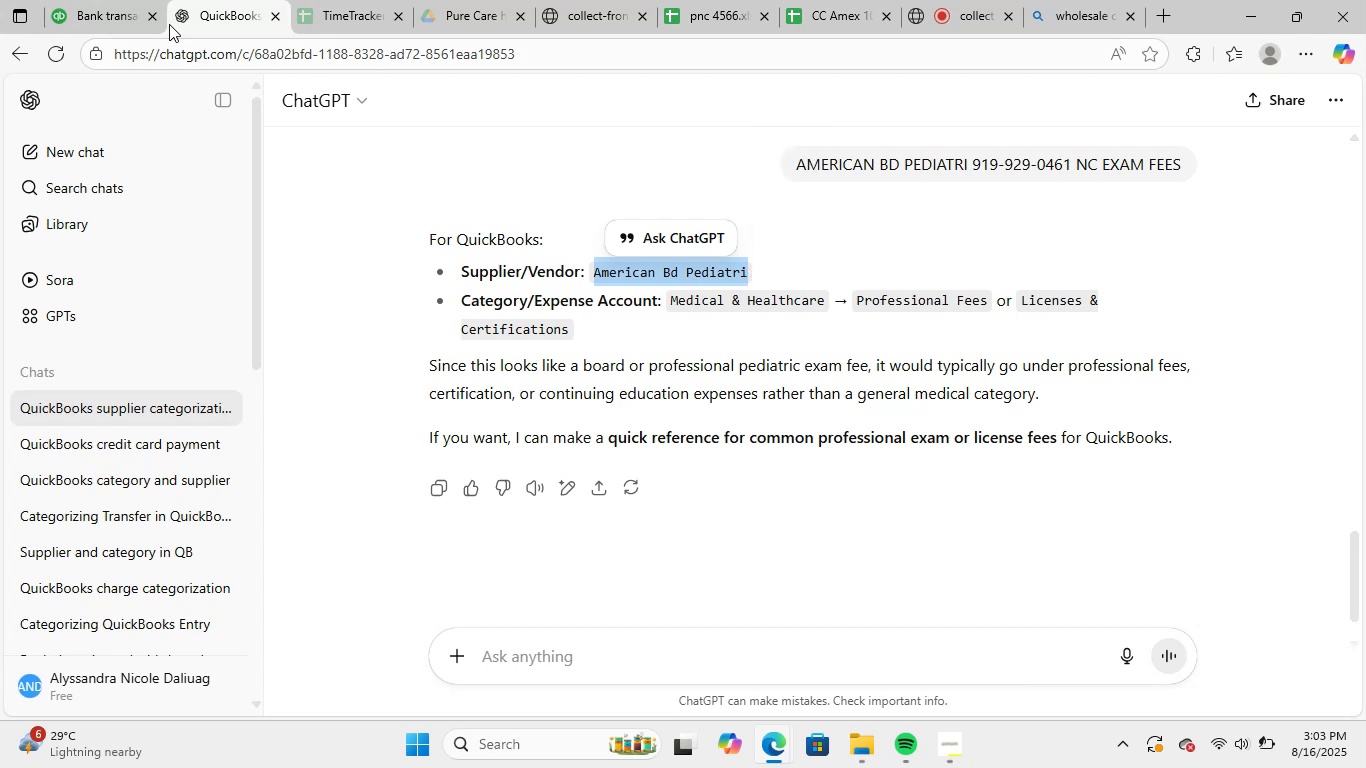 
left_click([108, 0])
 